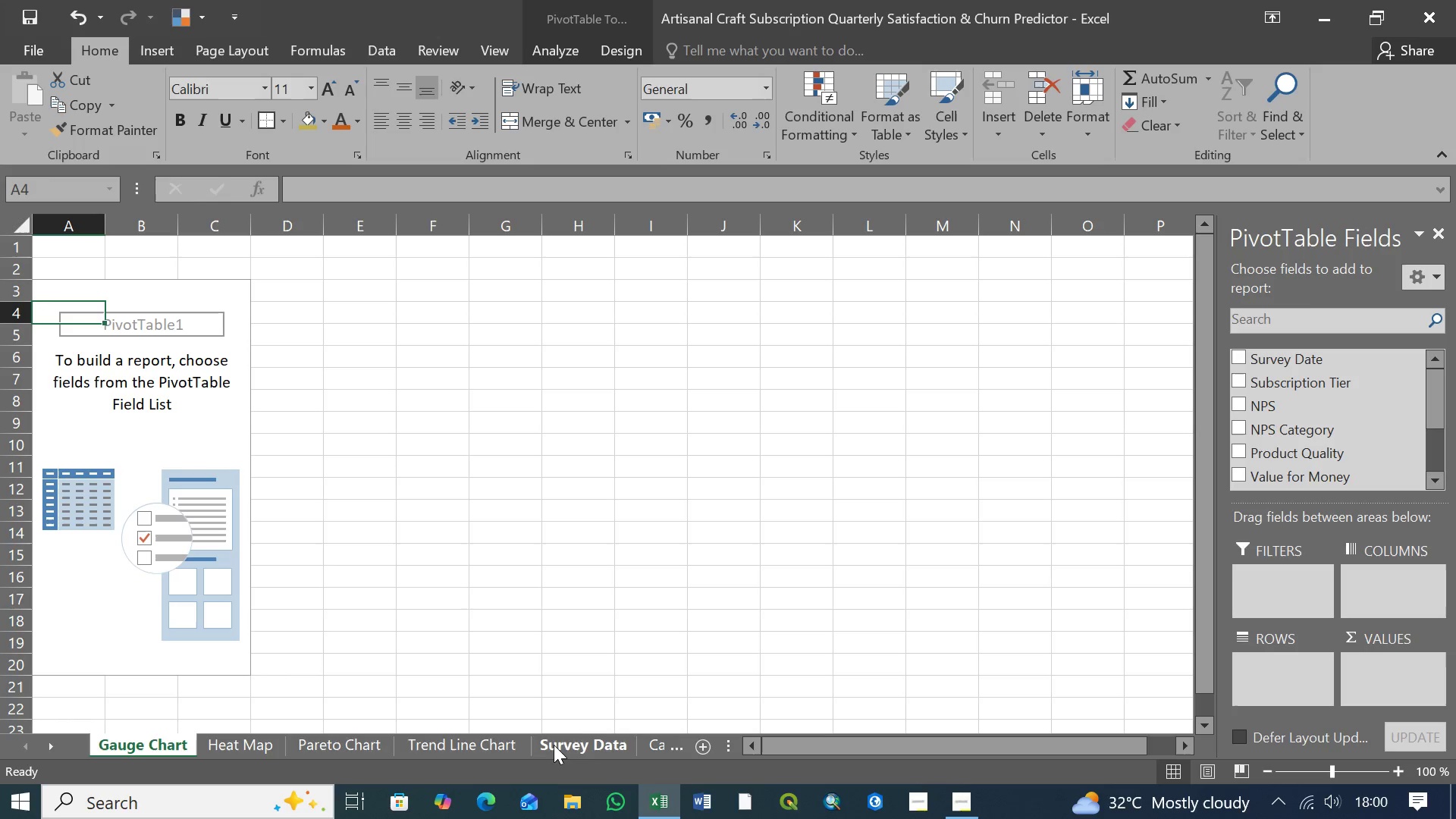 
wait(42.92)
 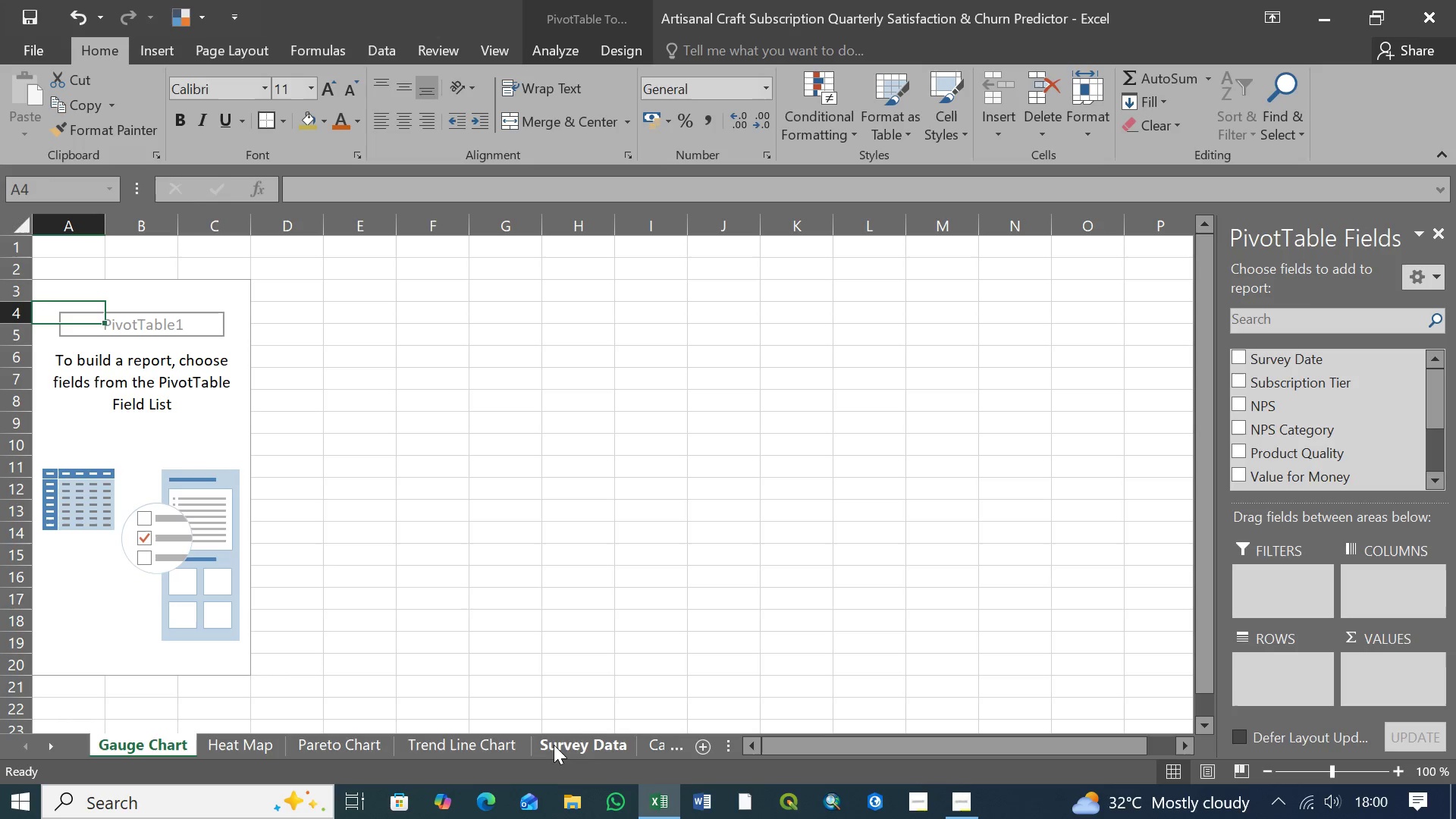 
double_click([1188, 742])
 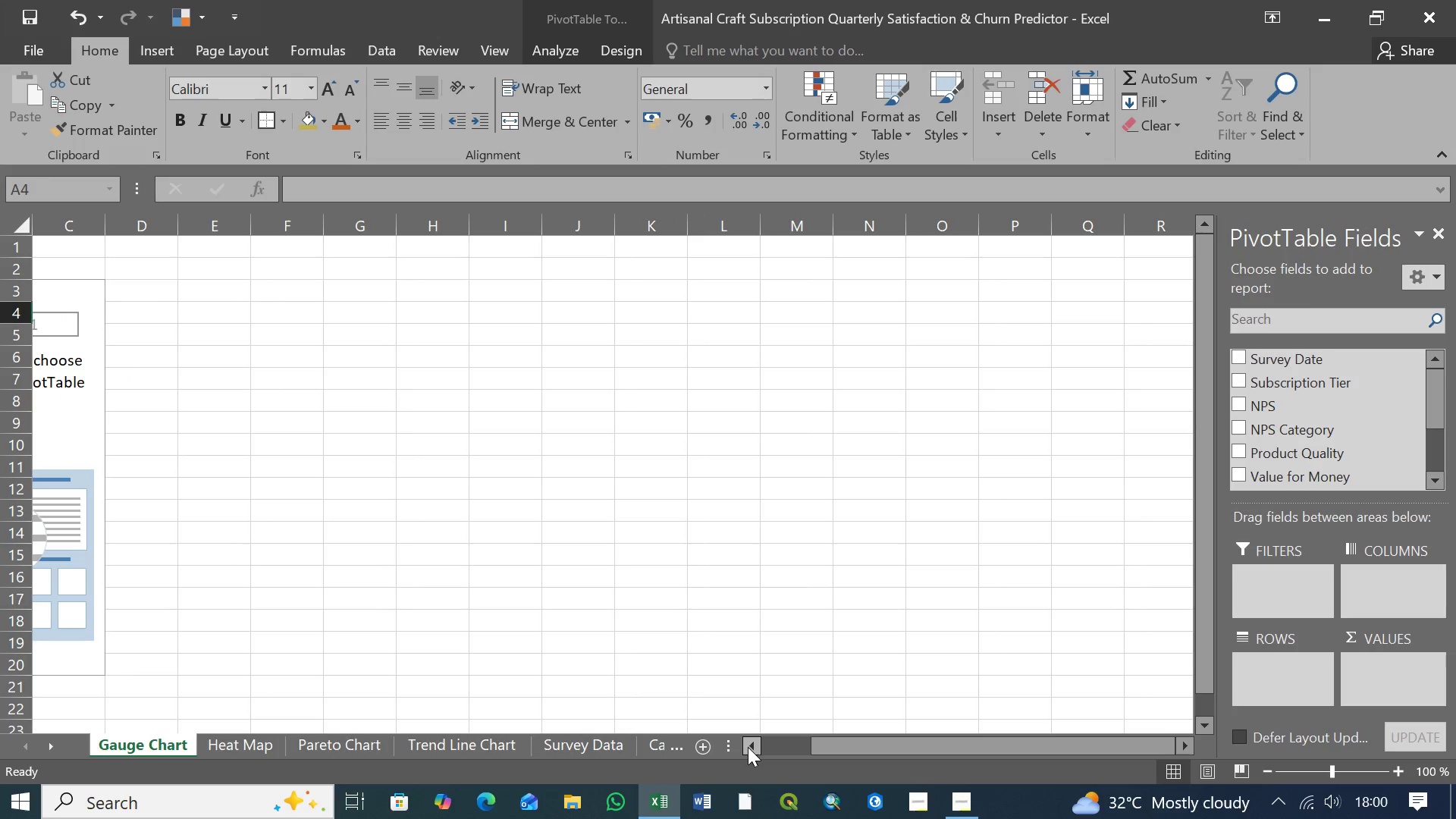 
double_click([748, 747])
 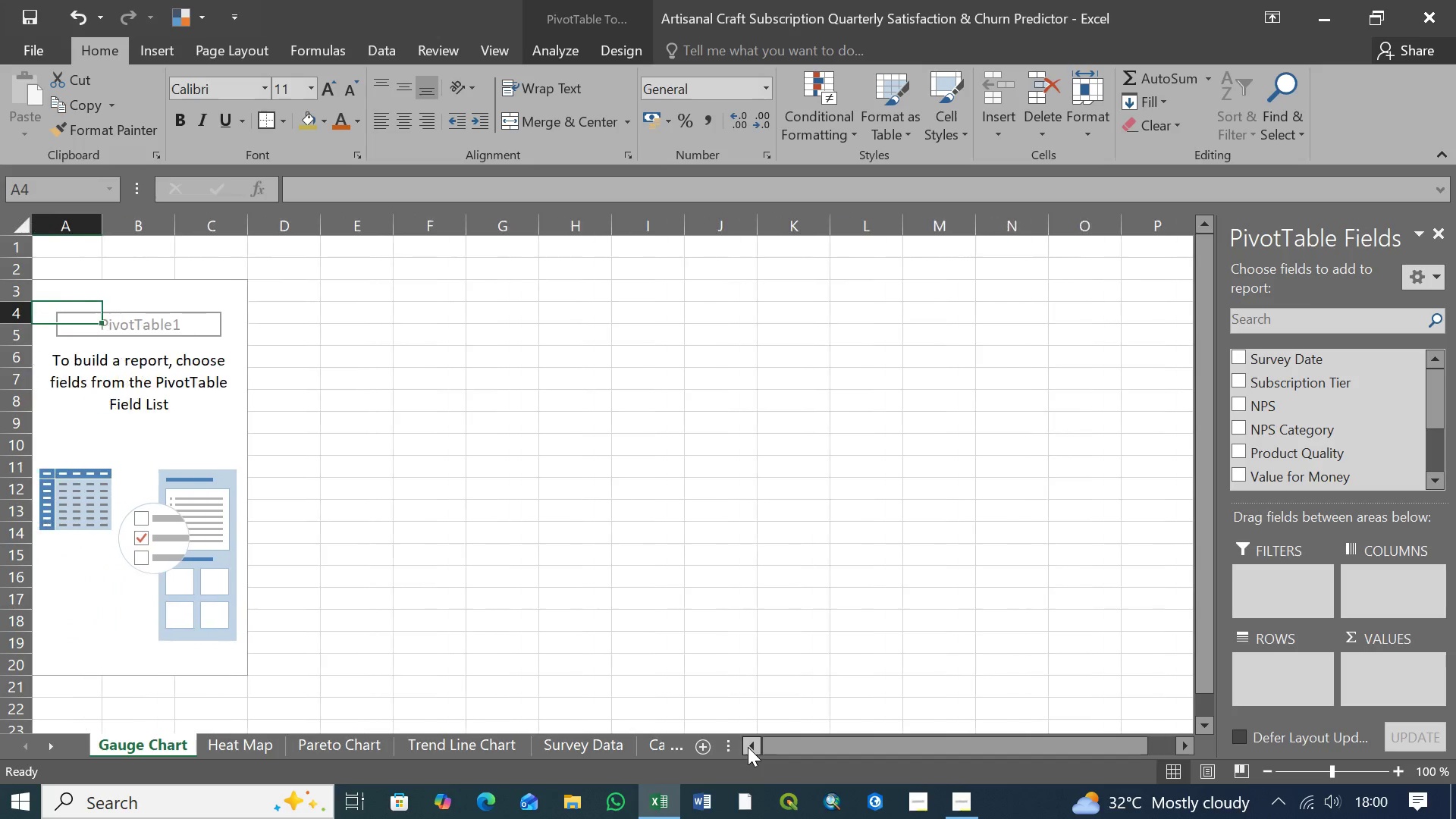 
triple_click([748, 747])
 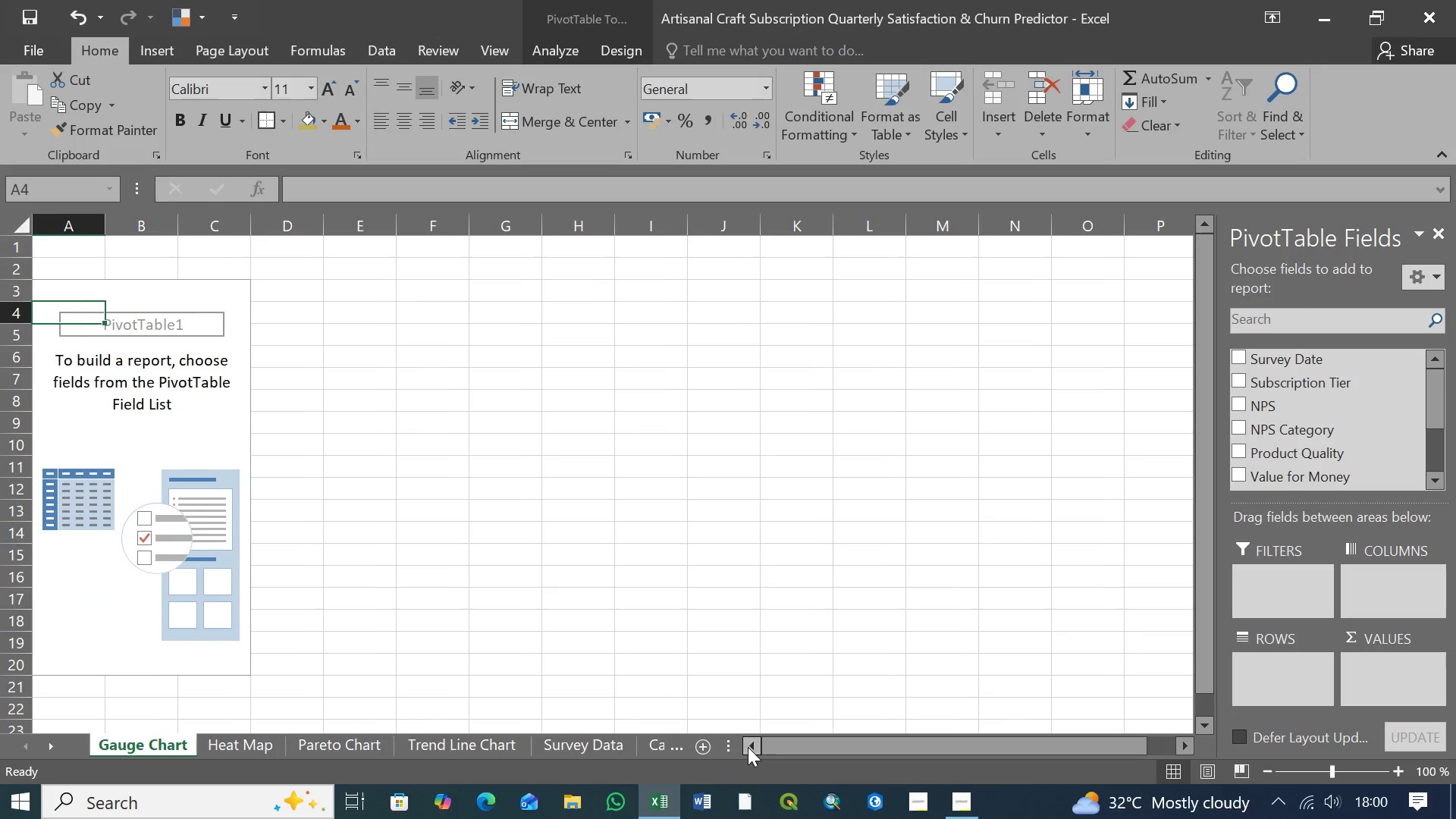 
triple_click([748, 747])
 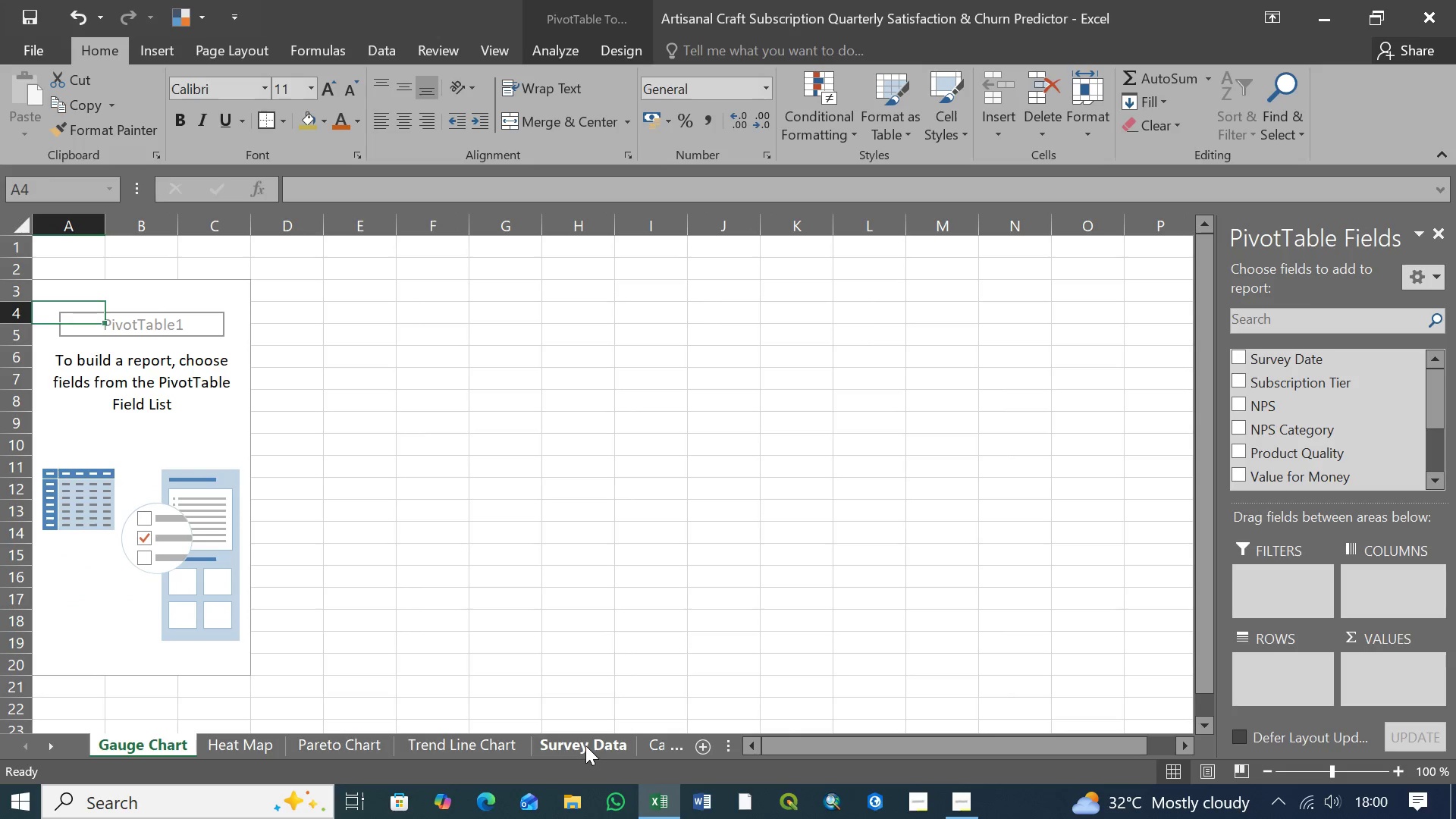 
triple_click([585, 745])
 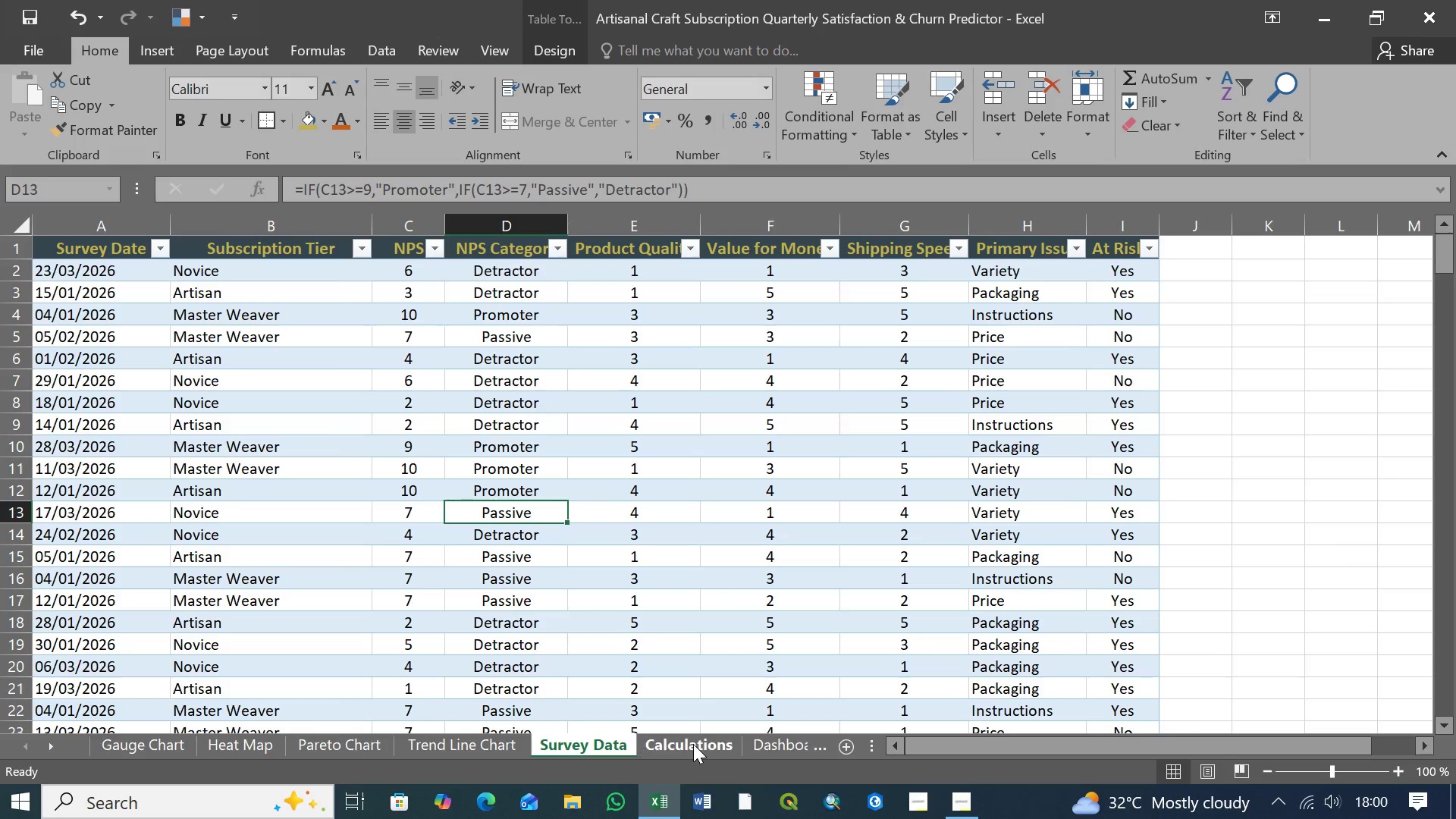 
left_click([693, 744])
 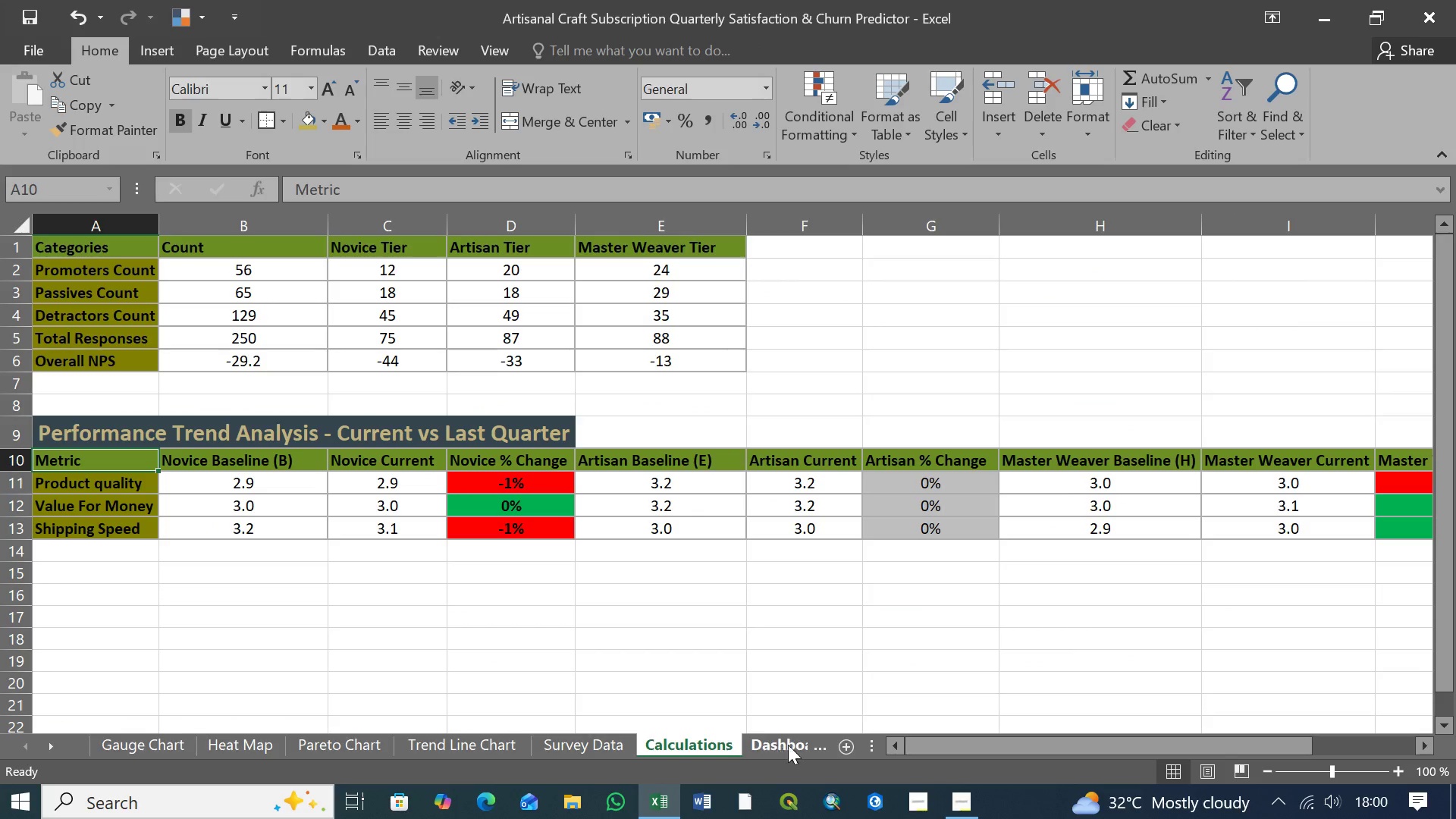 
left_click([788, 745])
 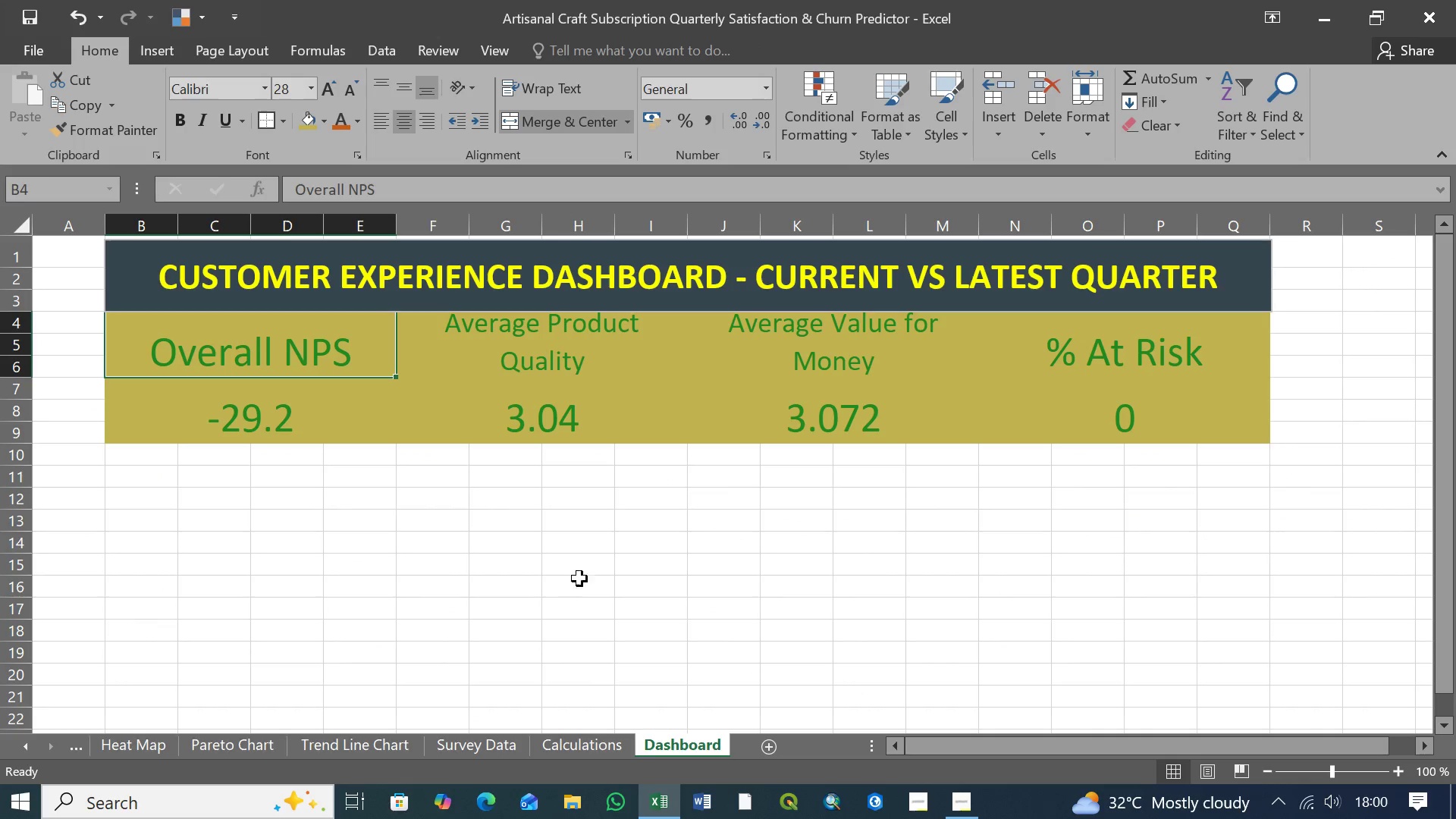 
scroll: coordinate [421, 646], scroll_direction: up, amount: 2.0
 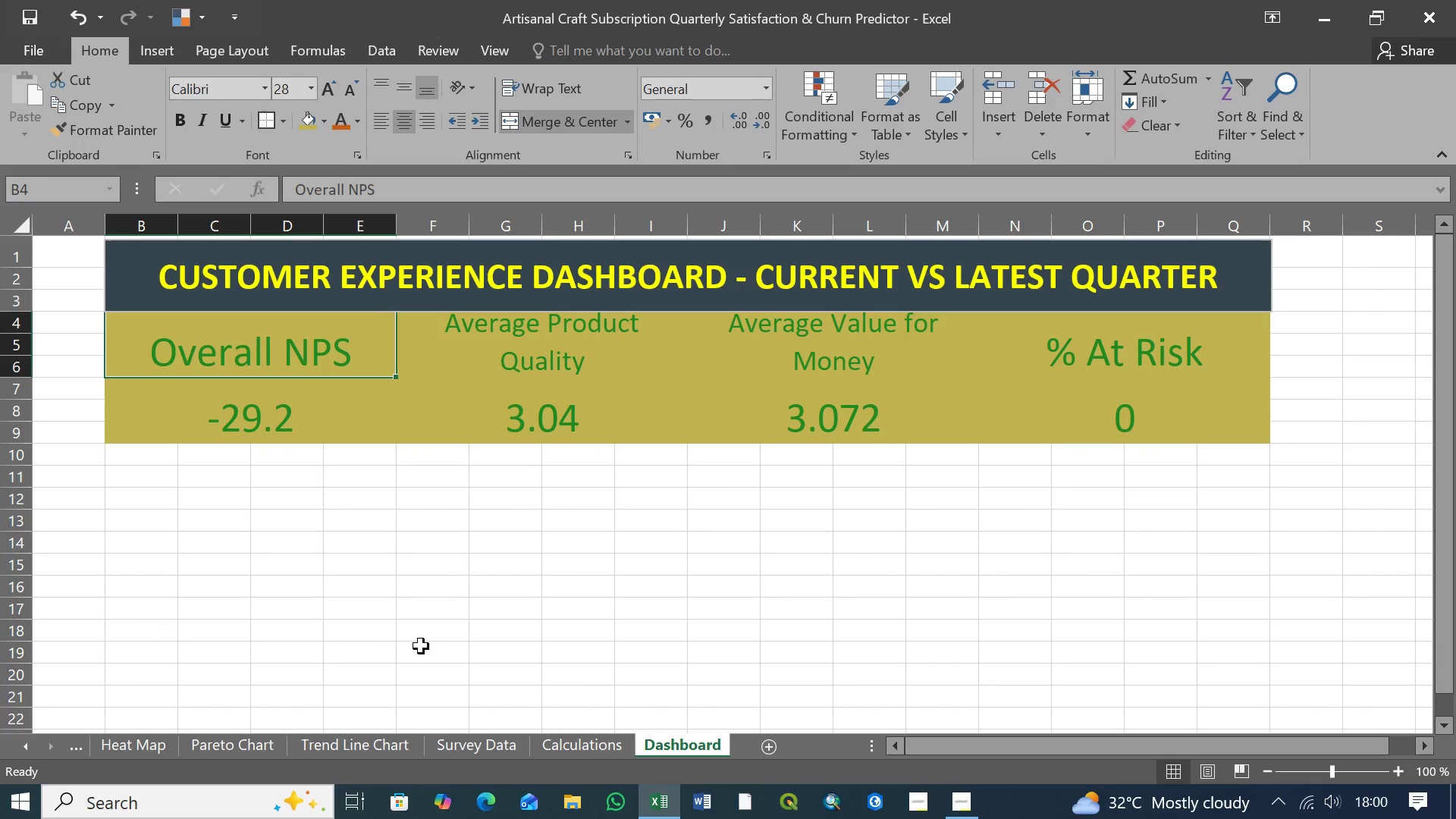 
left_click([249, 352])
 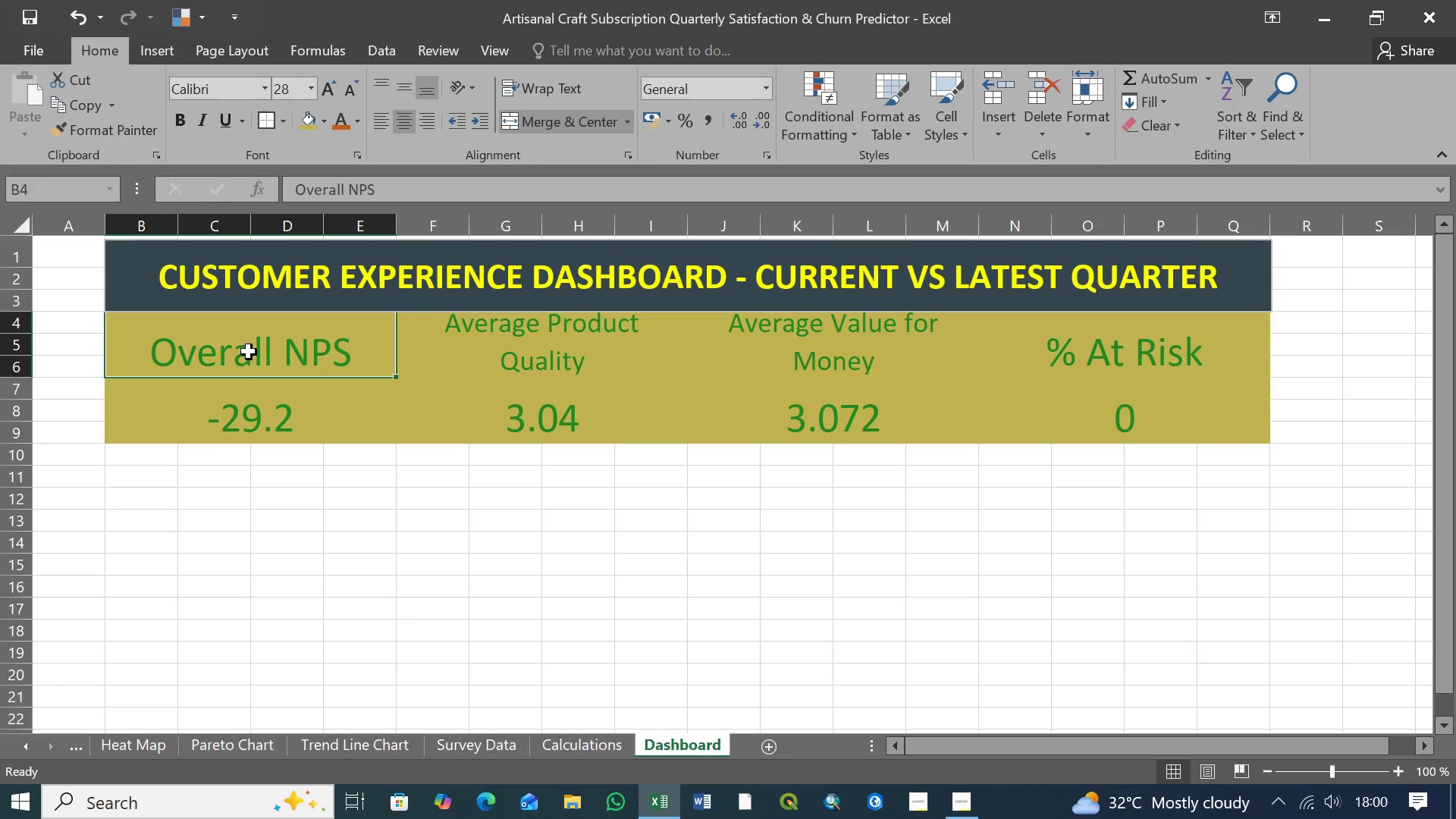 
wait(9.08)
 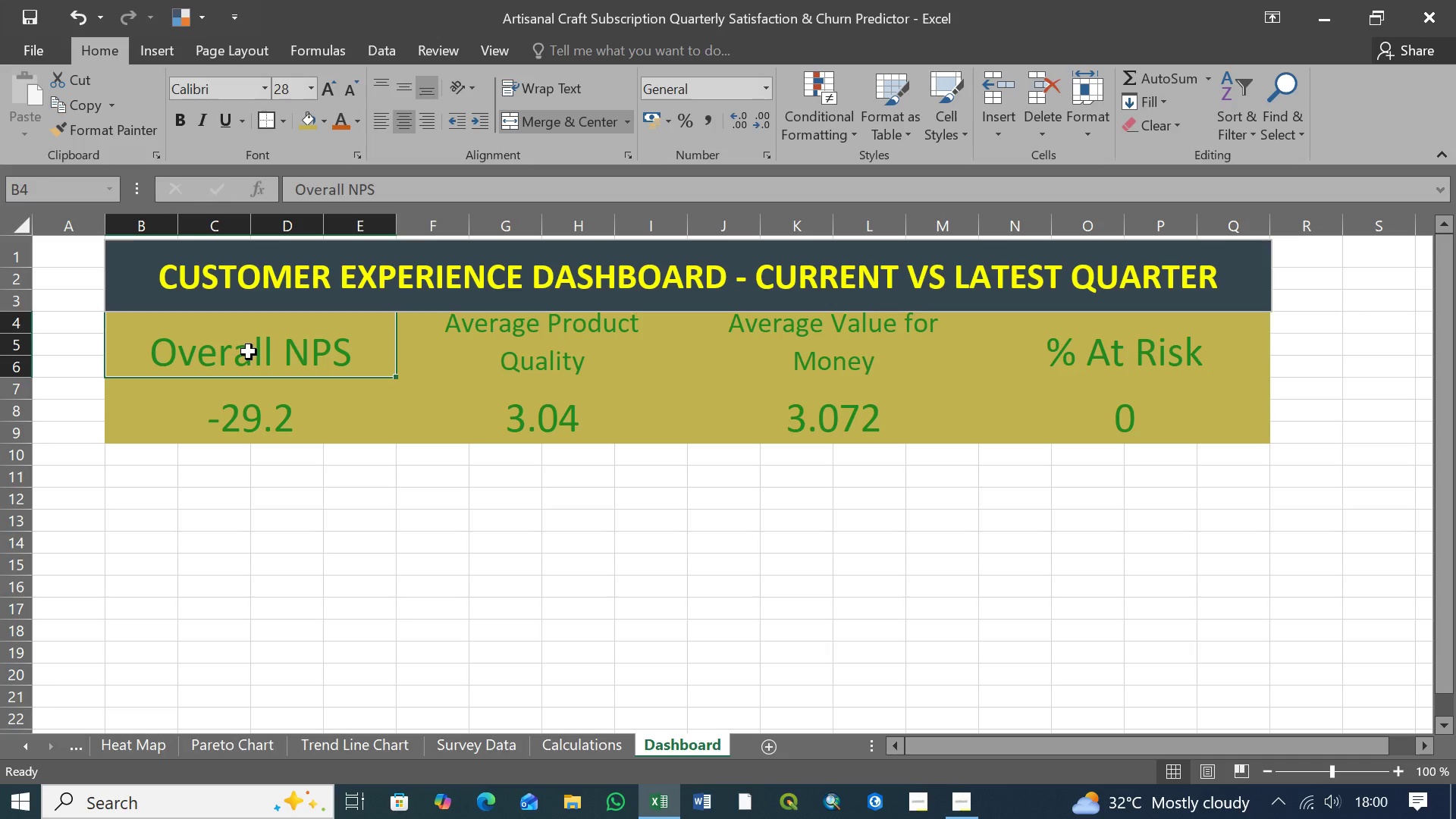 
left_click([253, 403])
 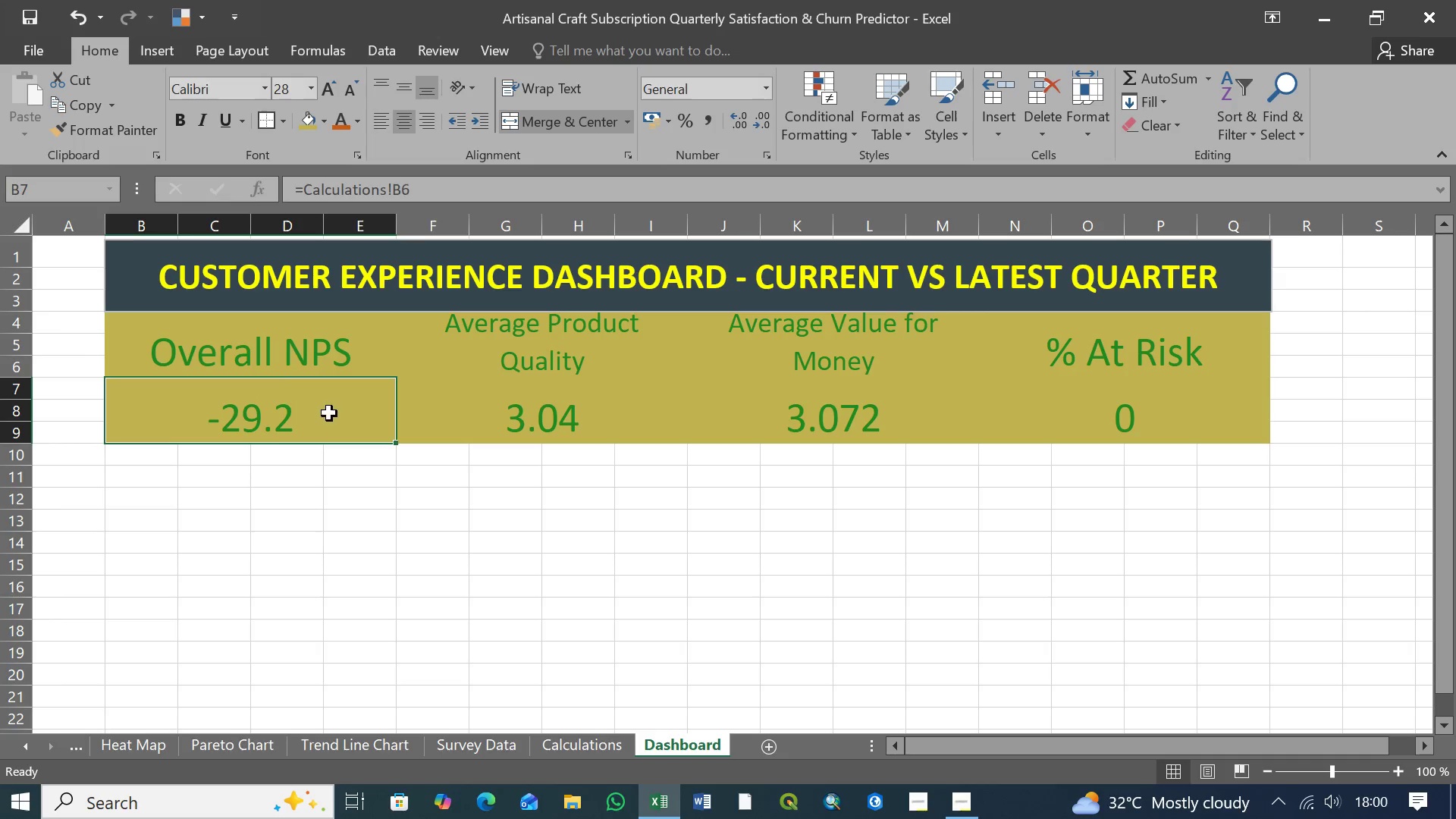 
wait(11.59)
 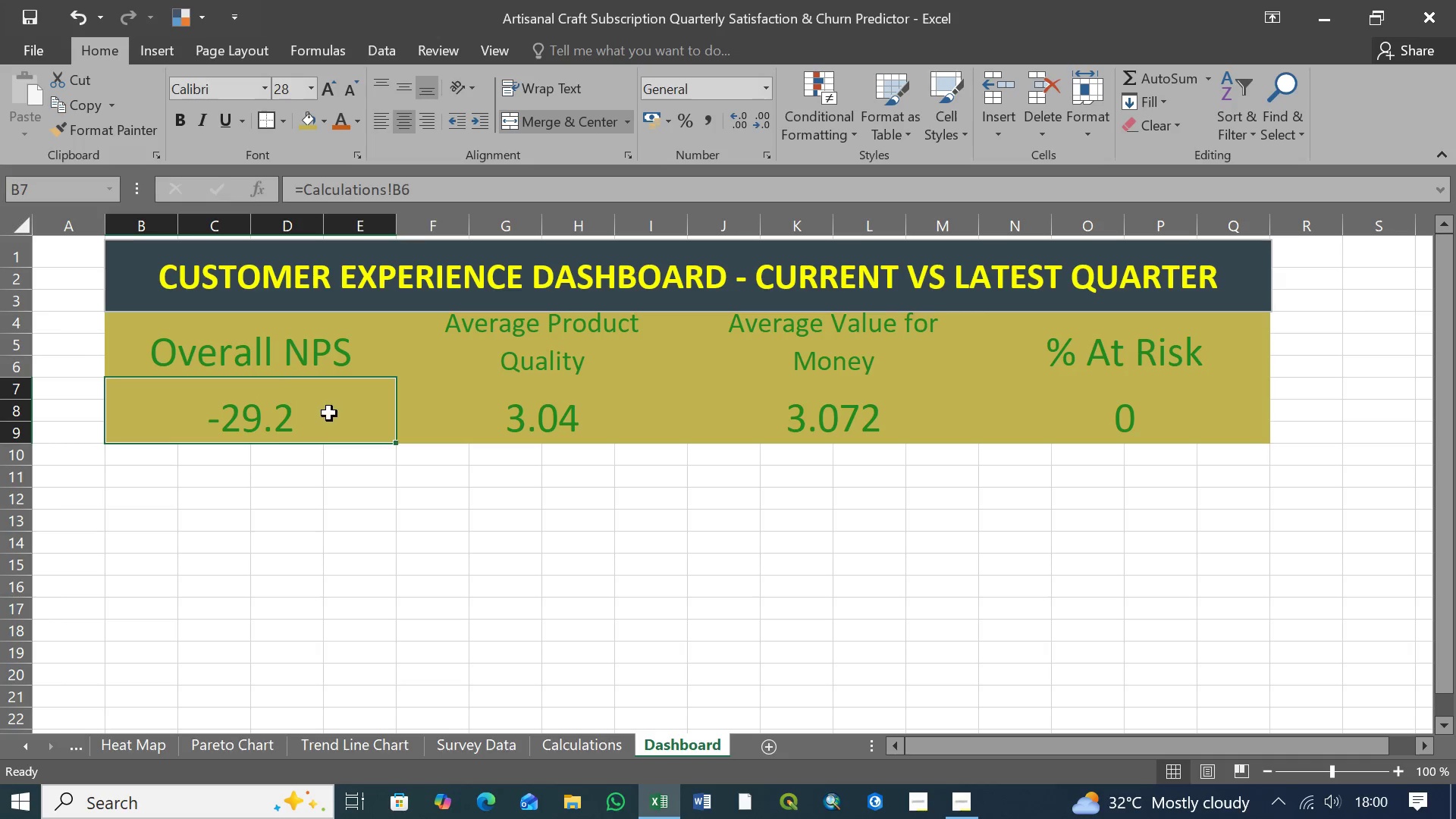 
hold_key(key=ShiftLeft, duration=1.52)
double_click([757, 413])
 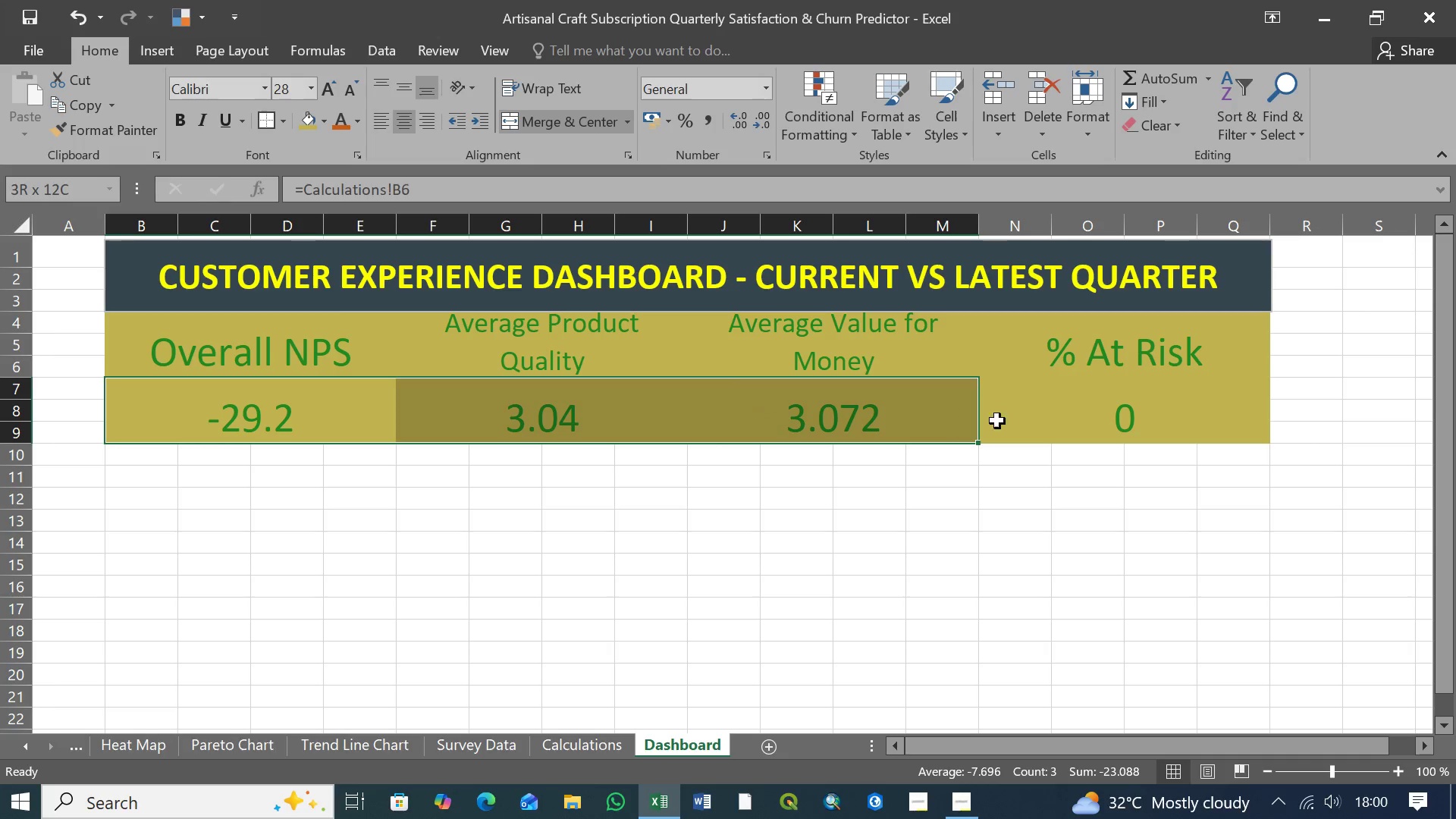 
hold_key(key=ShiftLeft, duration=0.42)
left_click([1032, 420])
 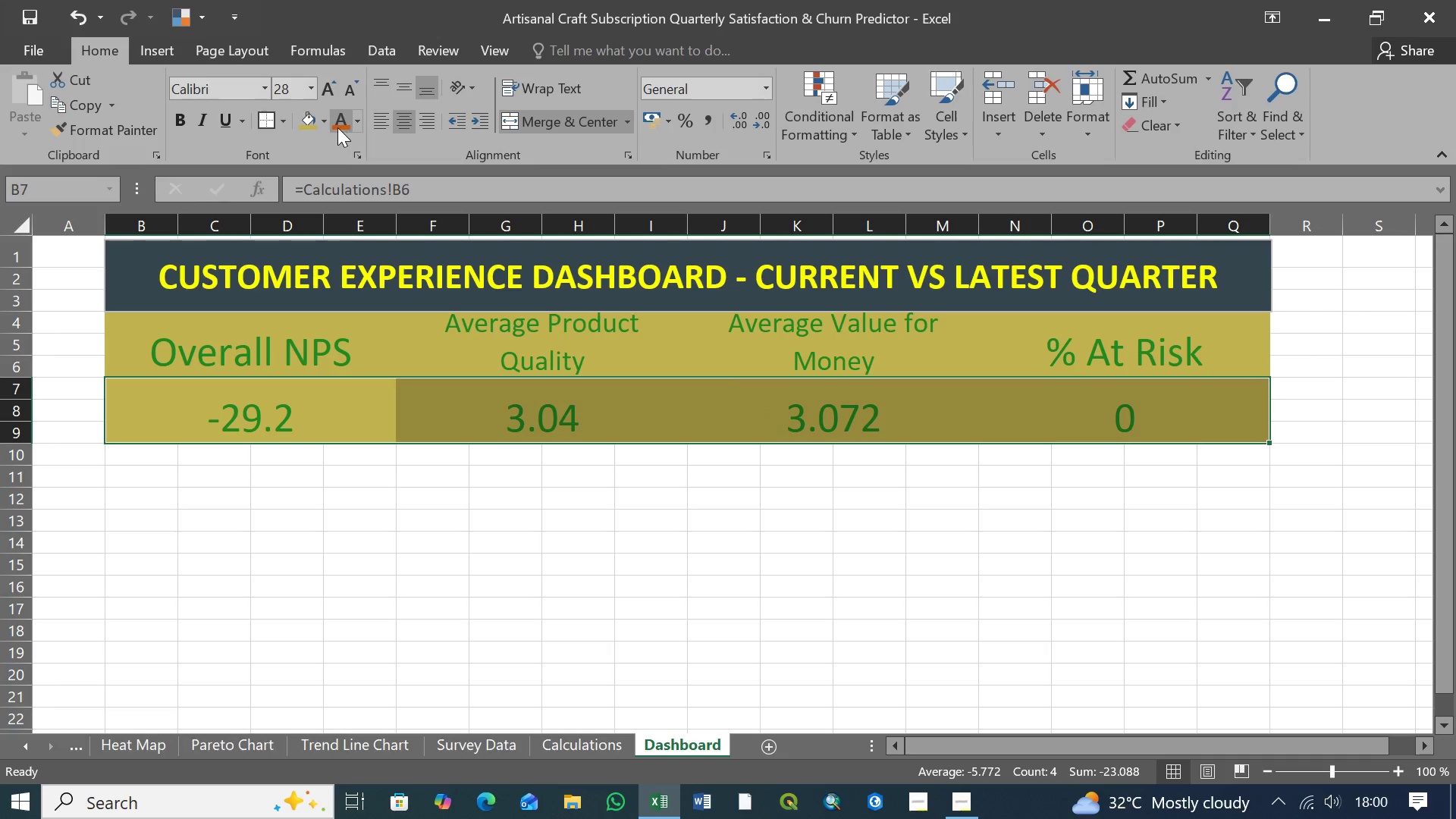 
left_click([322, 118])
 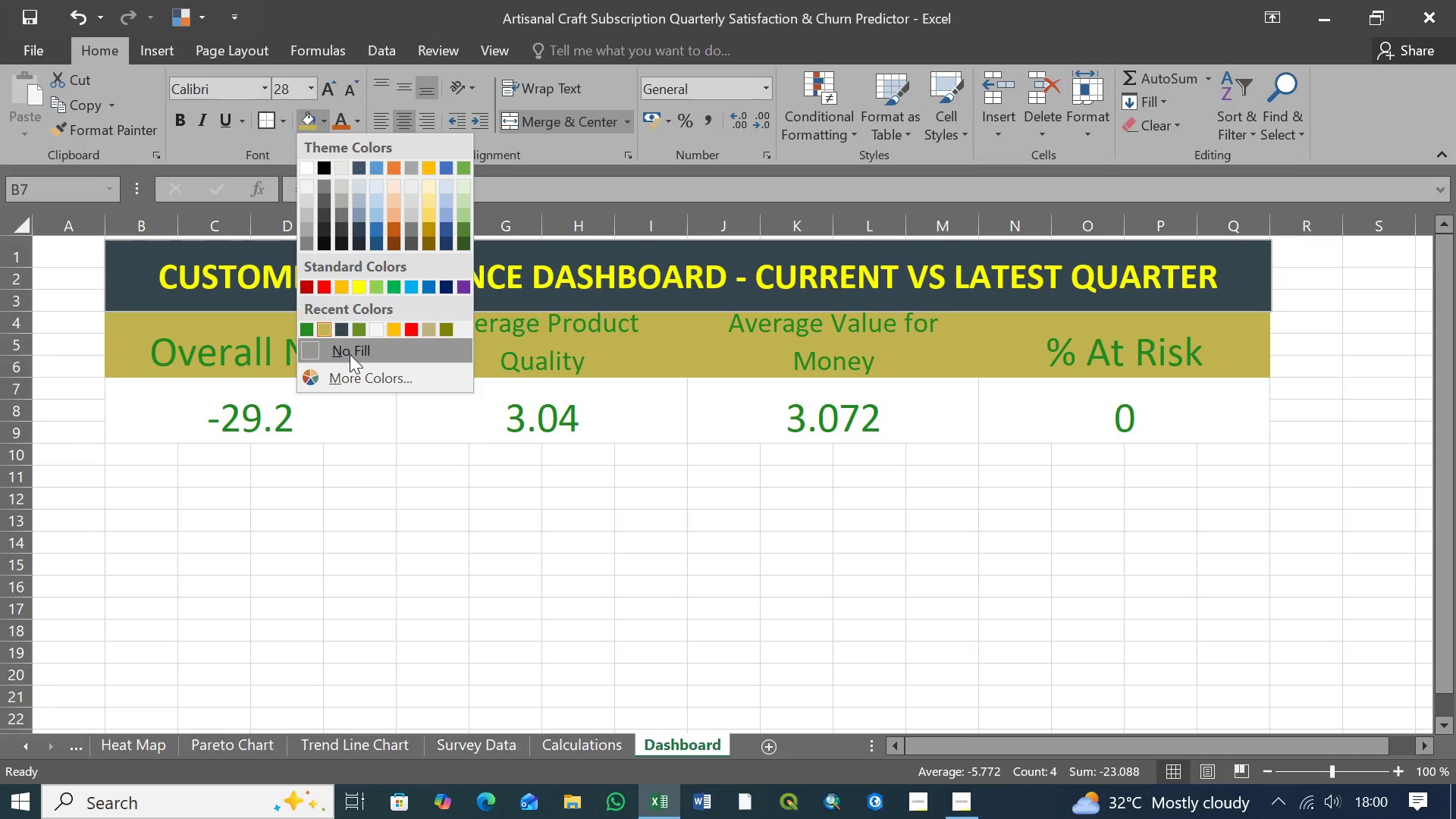 
left_click([350, 354])
 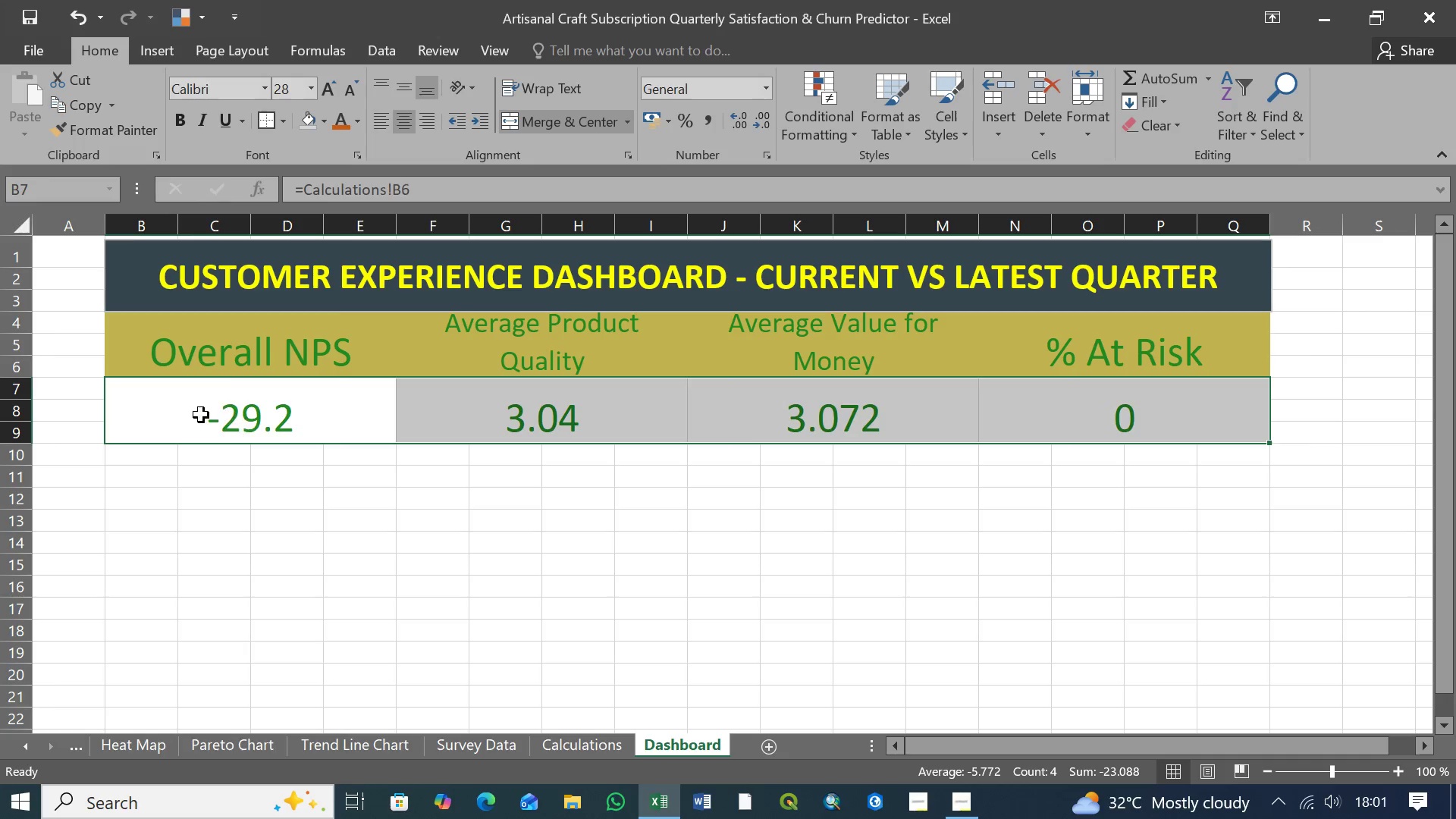 
left_click([186, 416])
 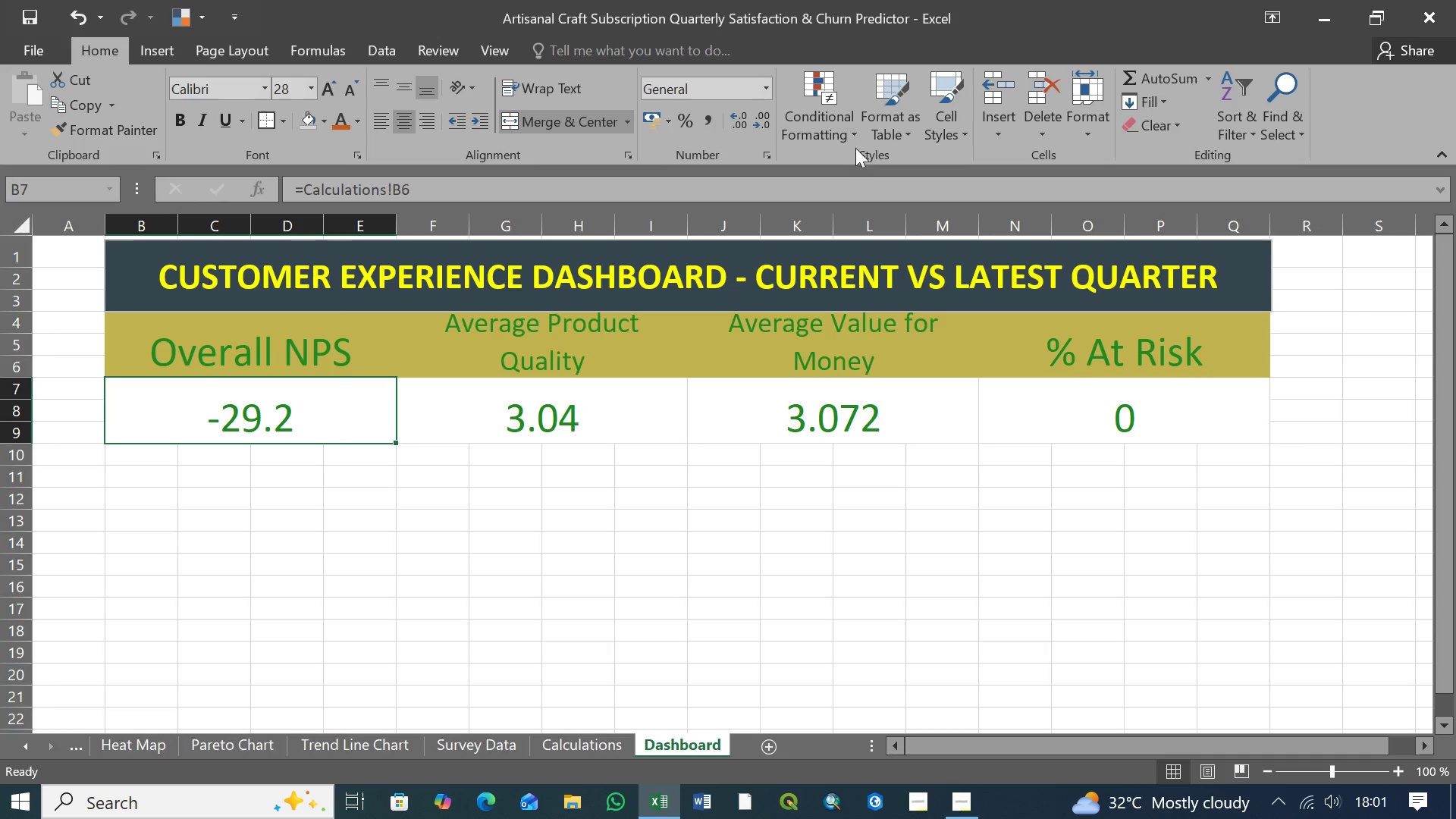 
left_click([858, 136])
 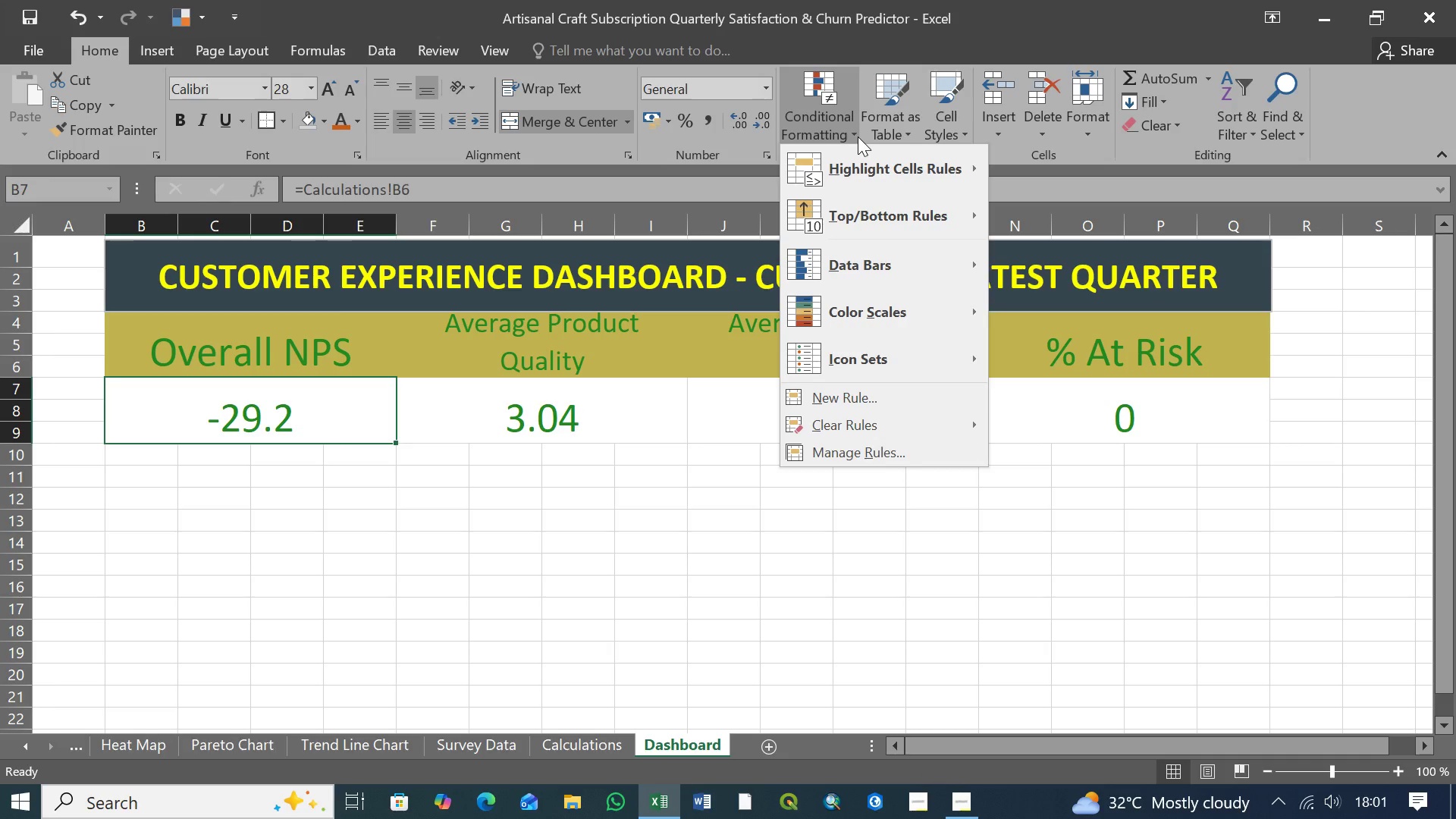 
wait(11.0)
 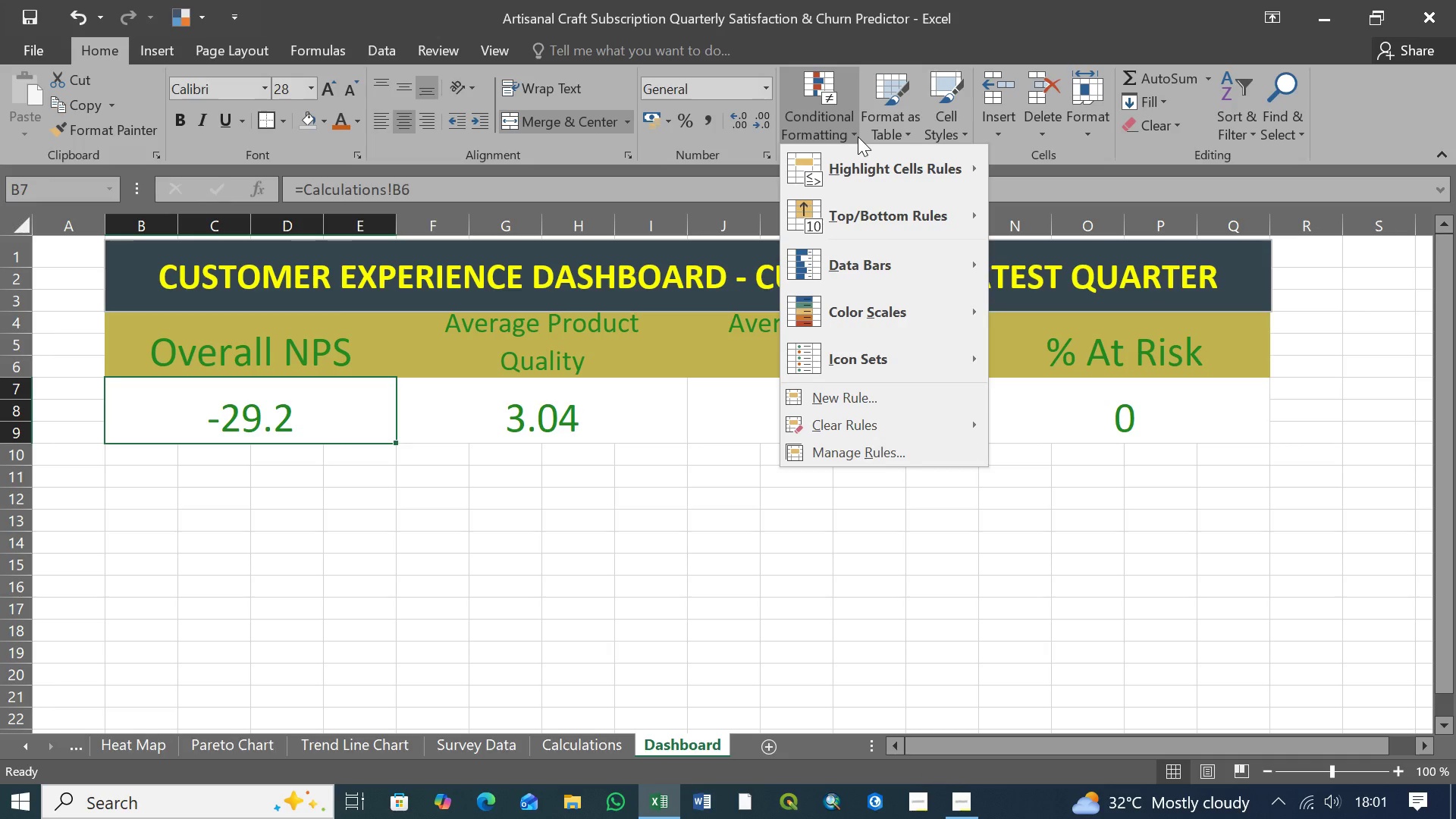 
left_click([866, 392])
 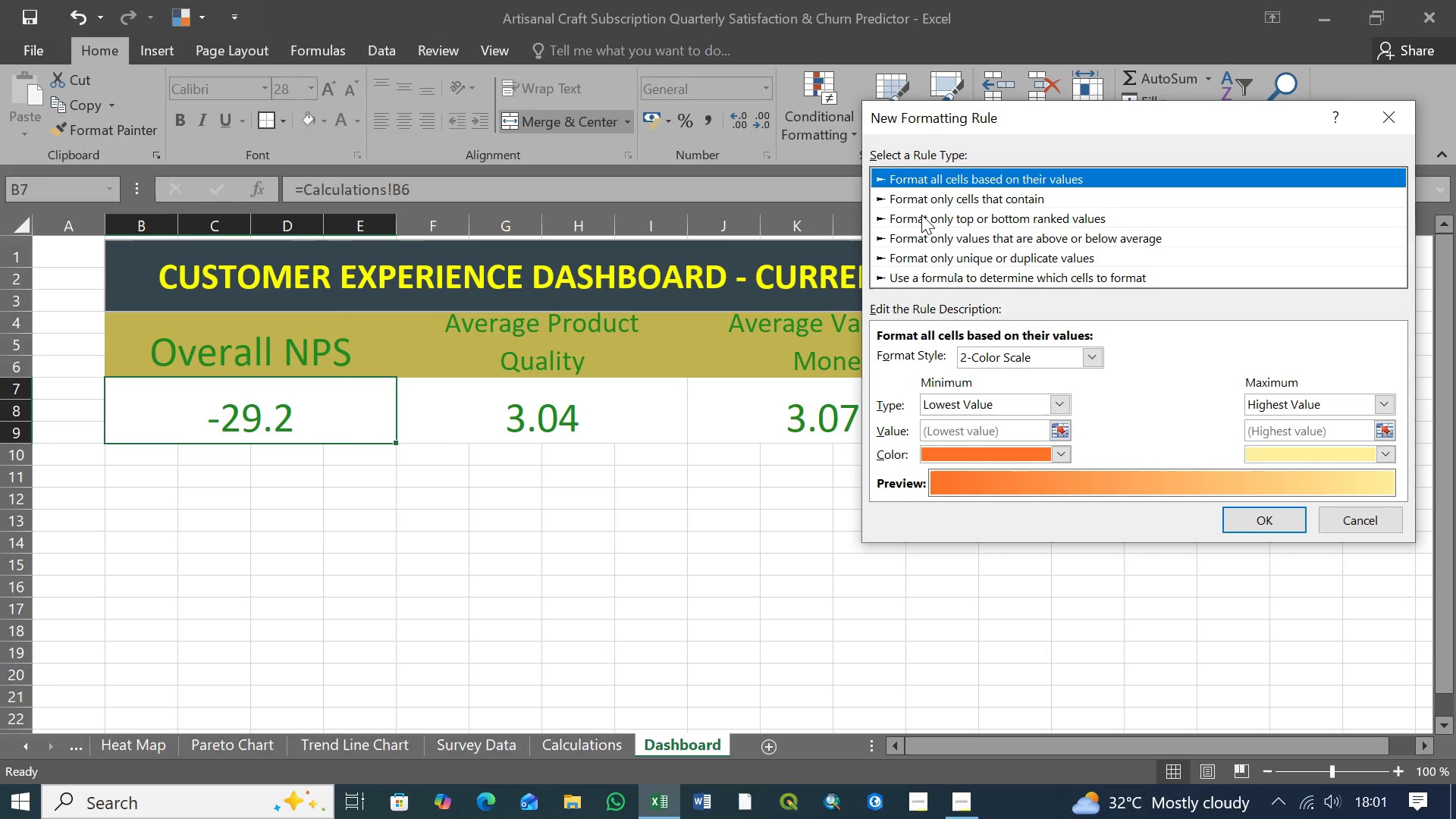 
wait(28.55)
 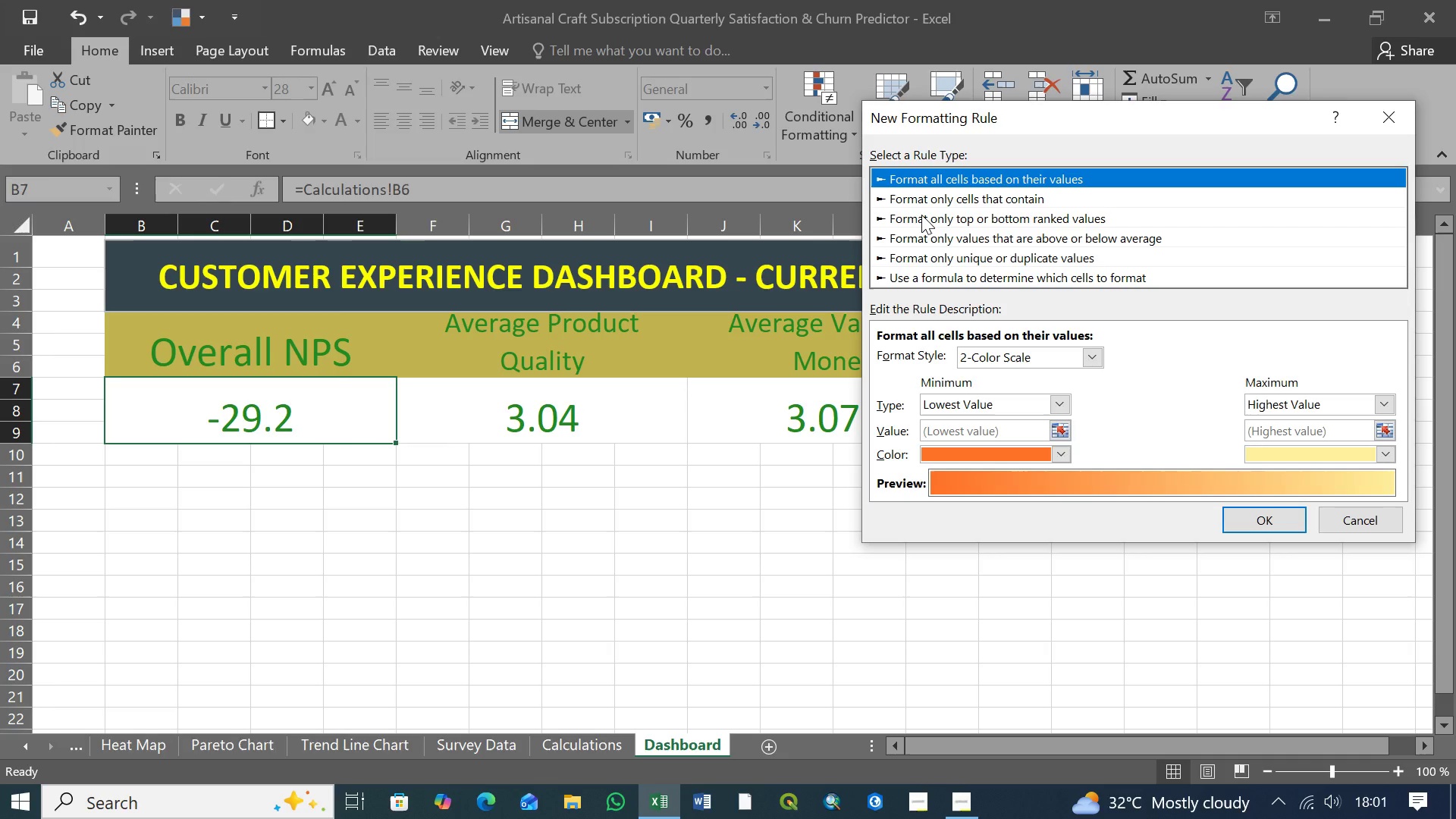 
left_click([944, 234])
 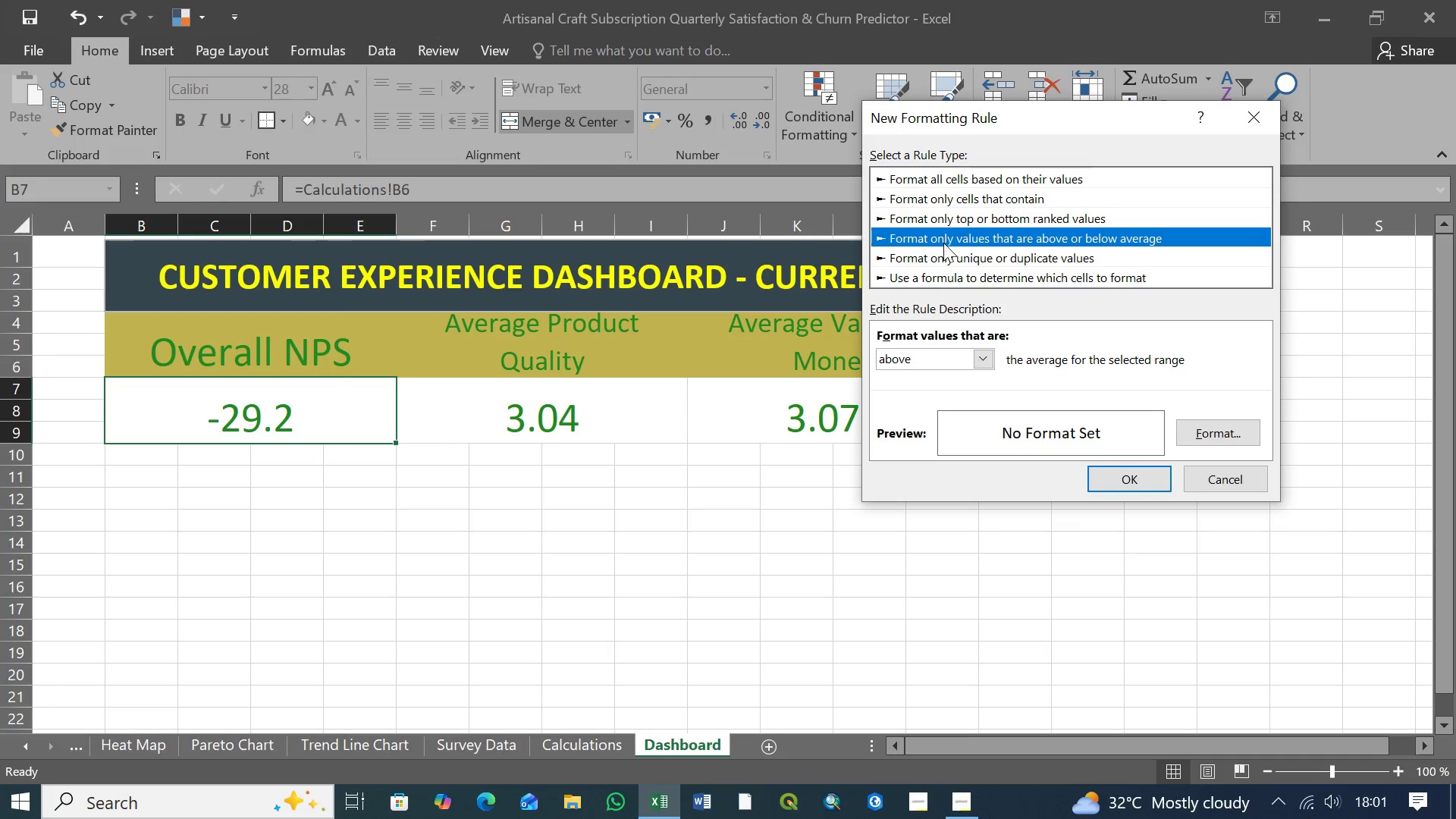 
mouse_move([974, 335])
 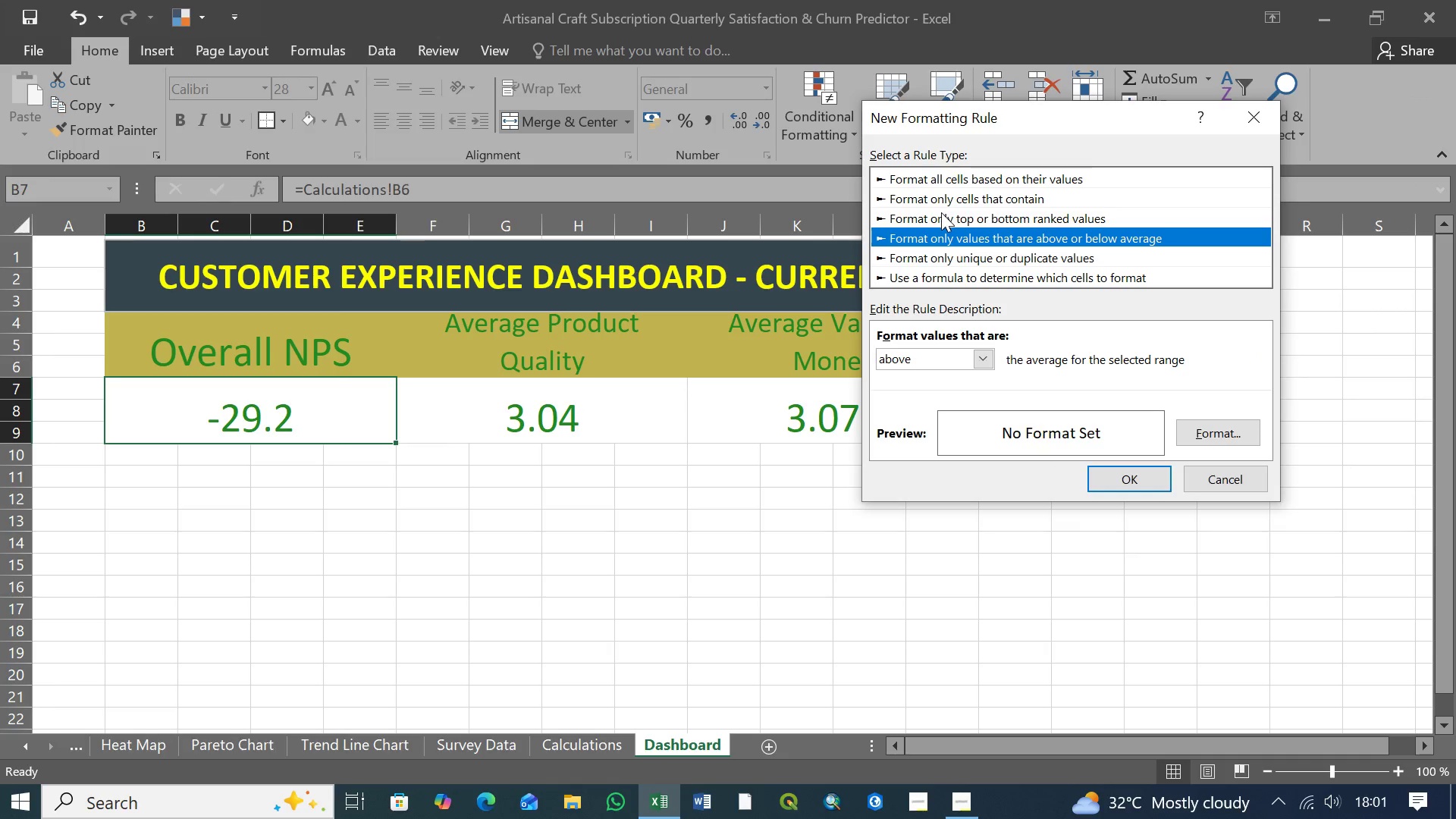 
left_click([941, 213])
 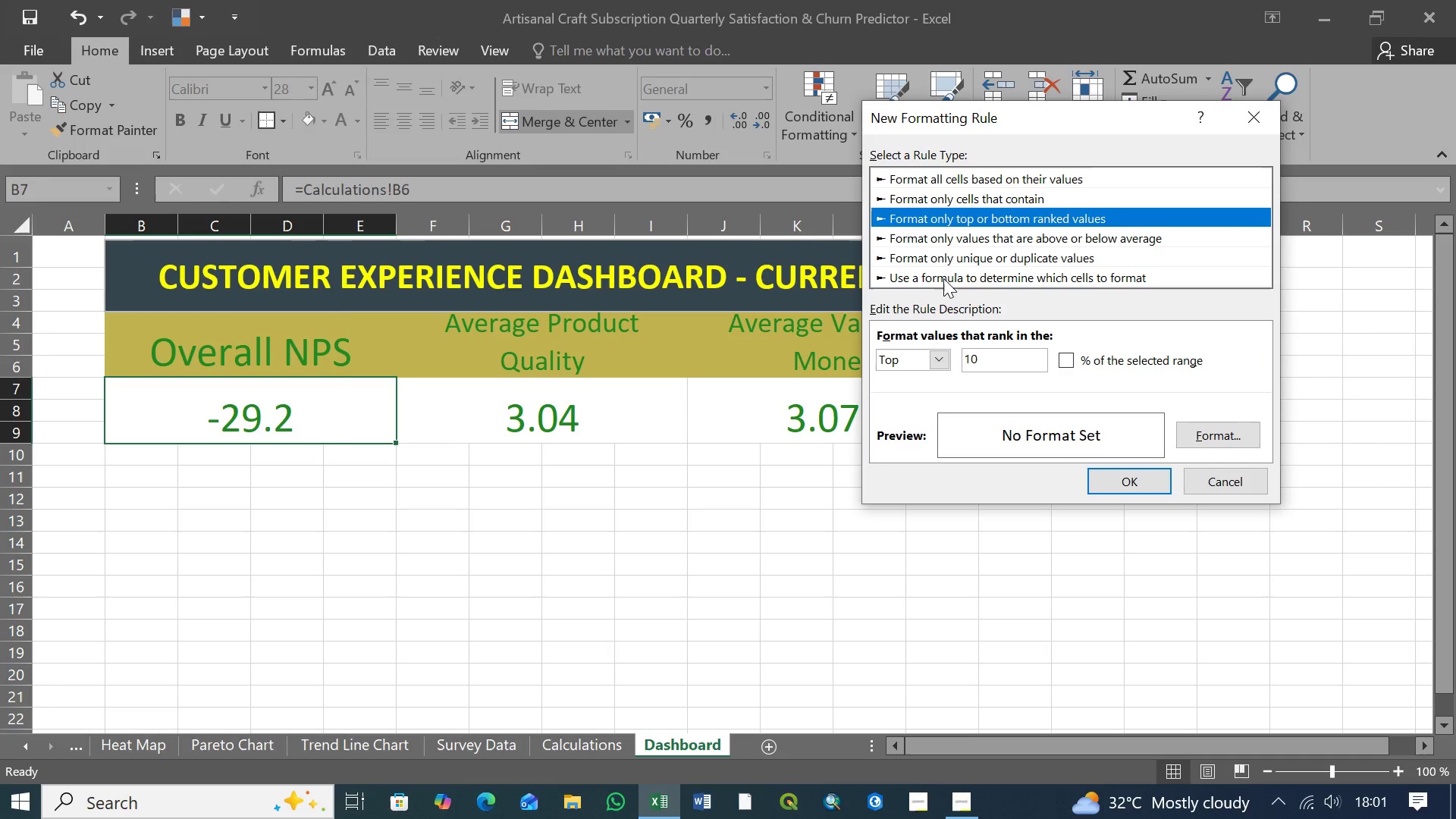 
left_click([940, 358])
 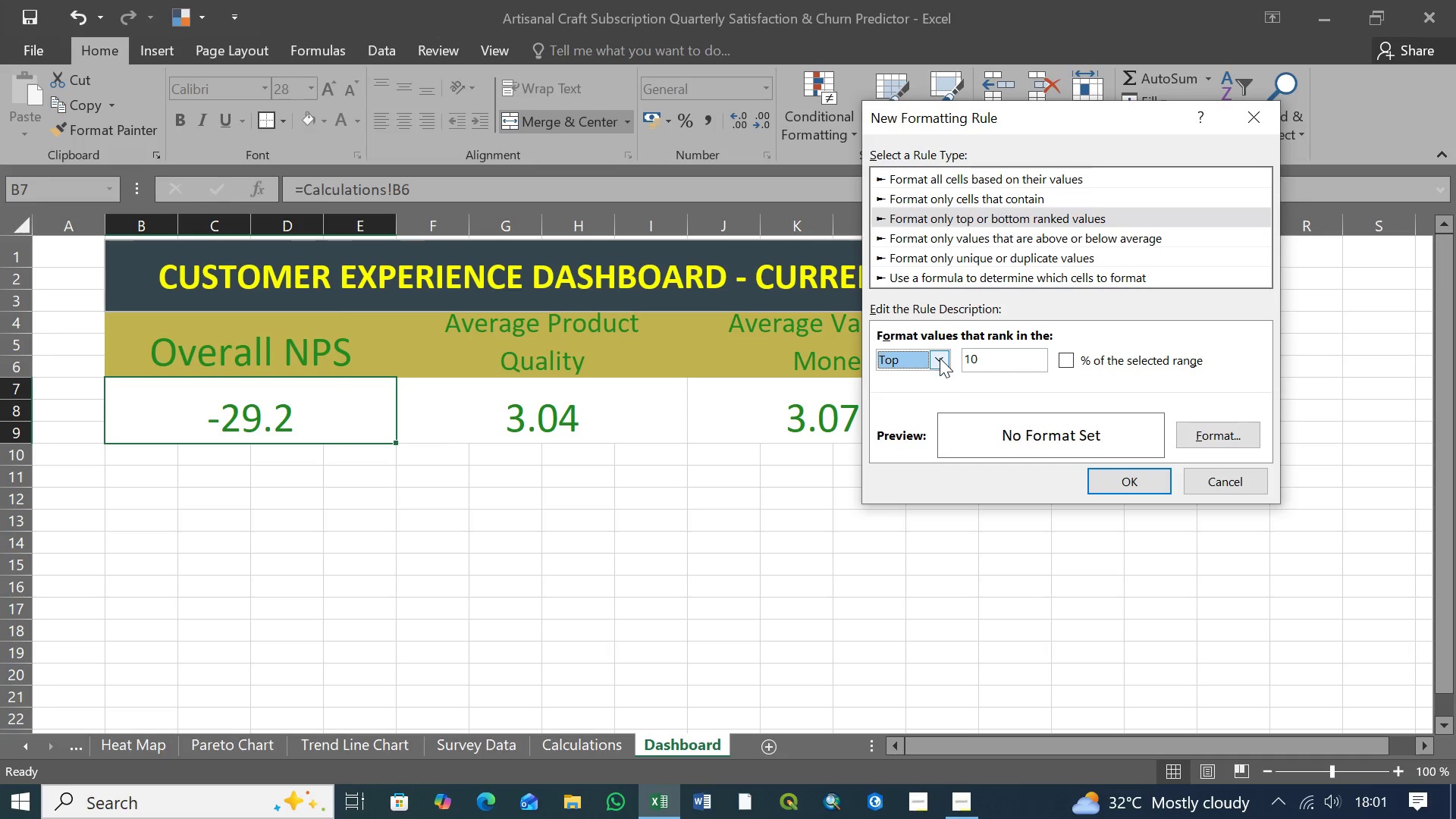 
double_click([940, 358])
 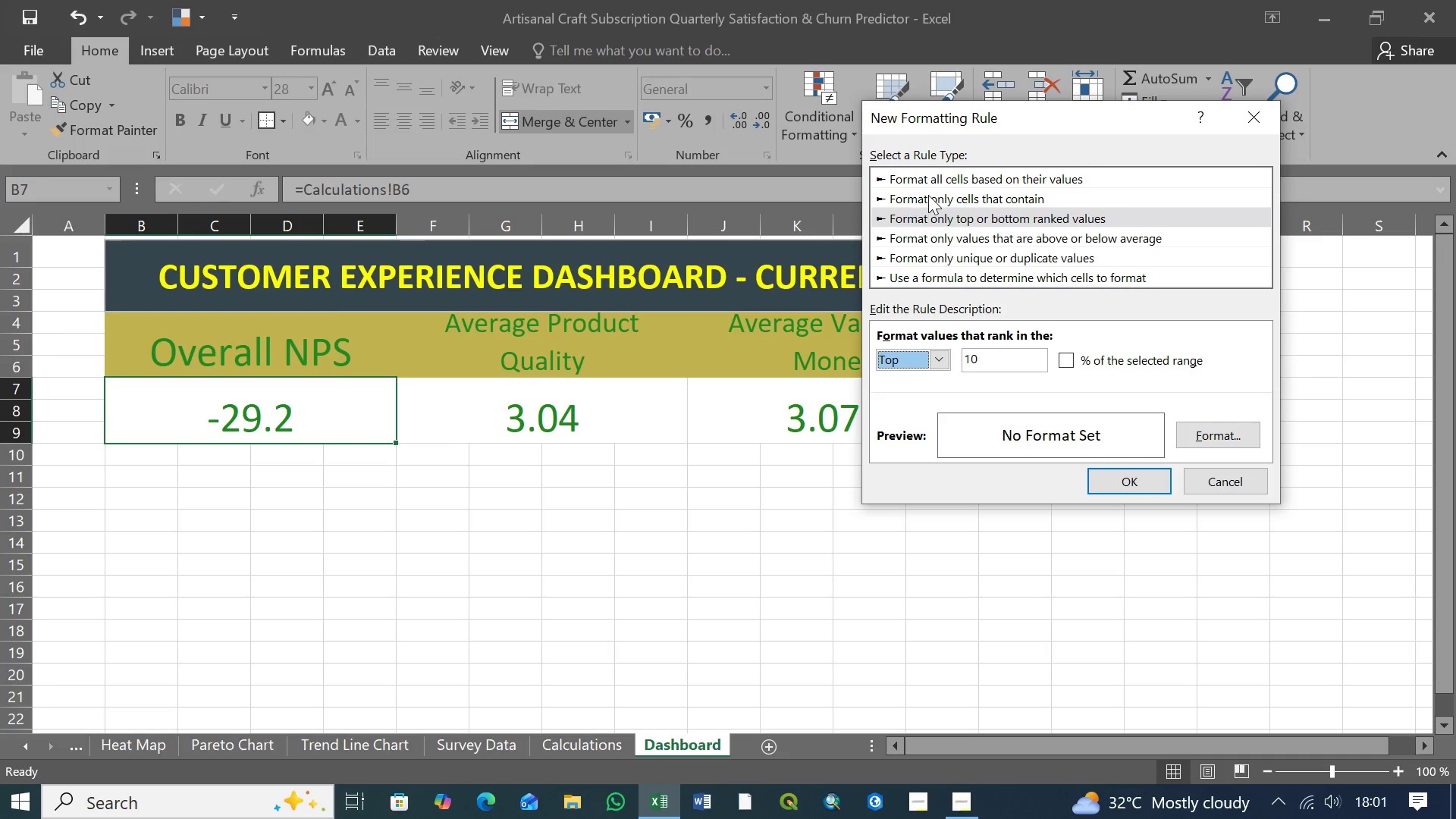 
left_click([928, 195])
 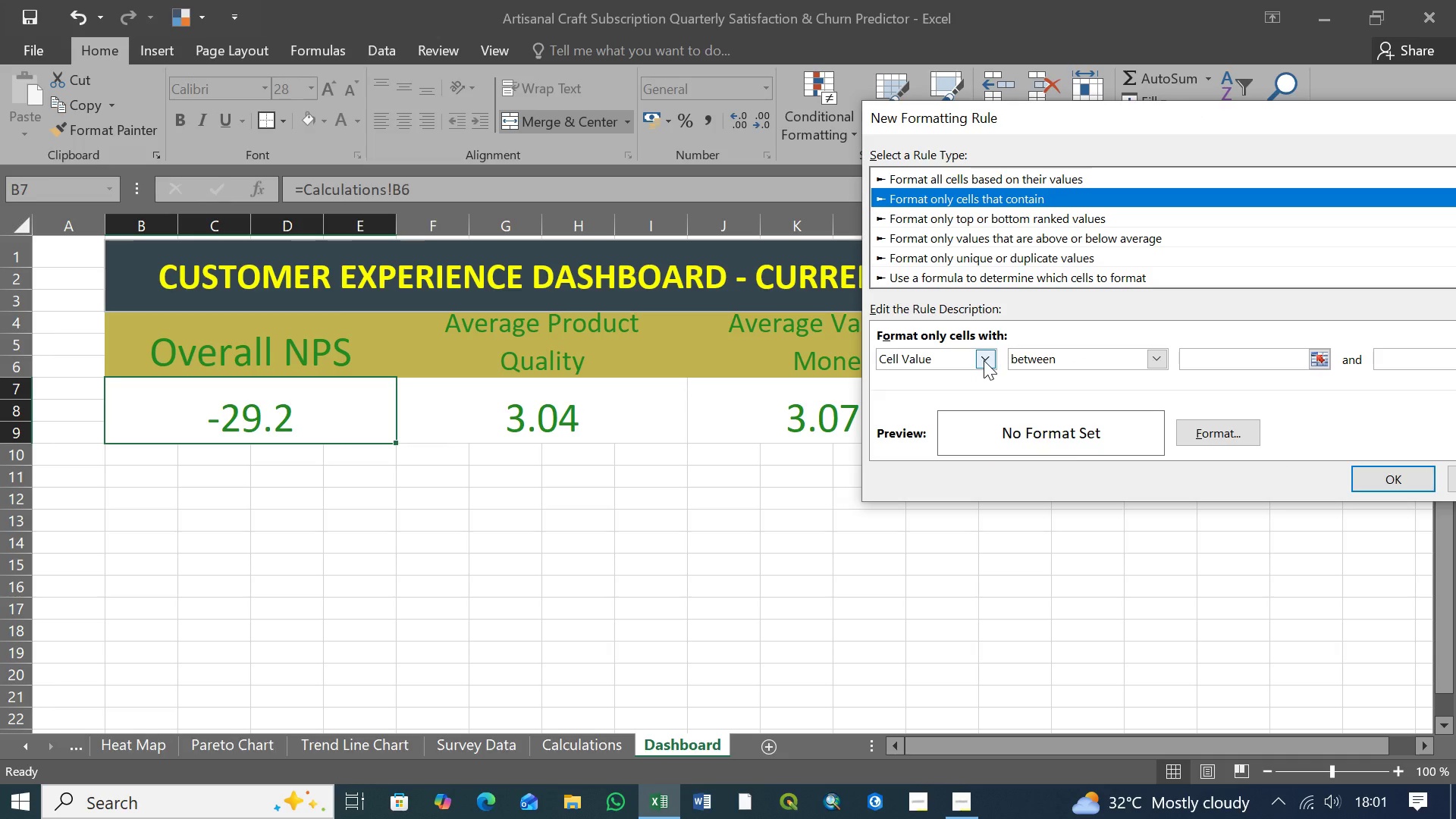 
left_click([984, 360])
 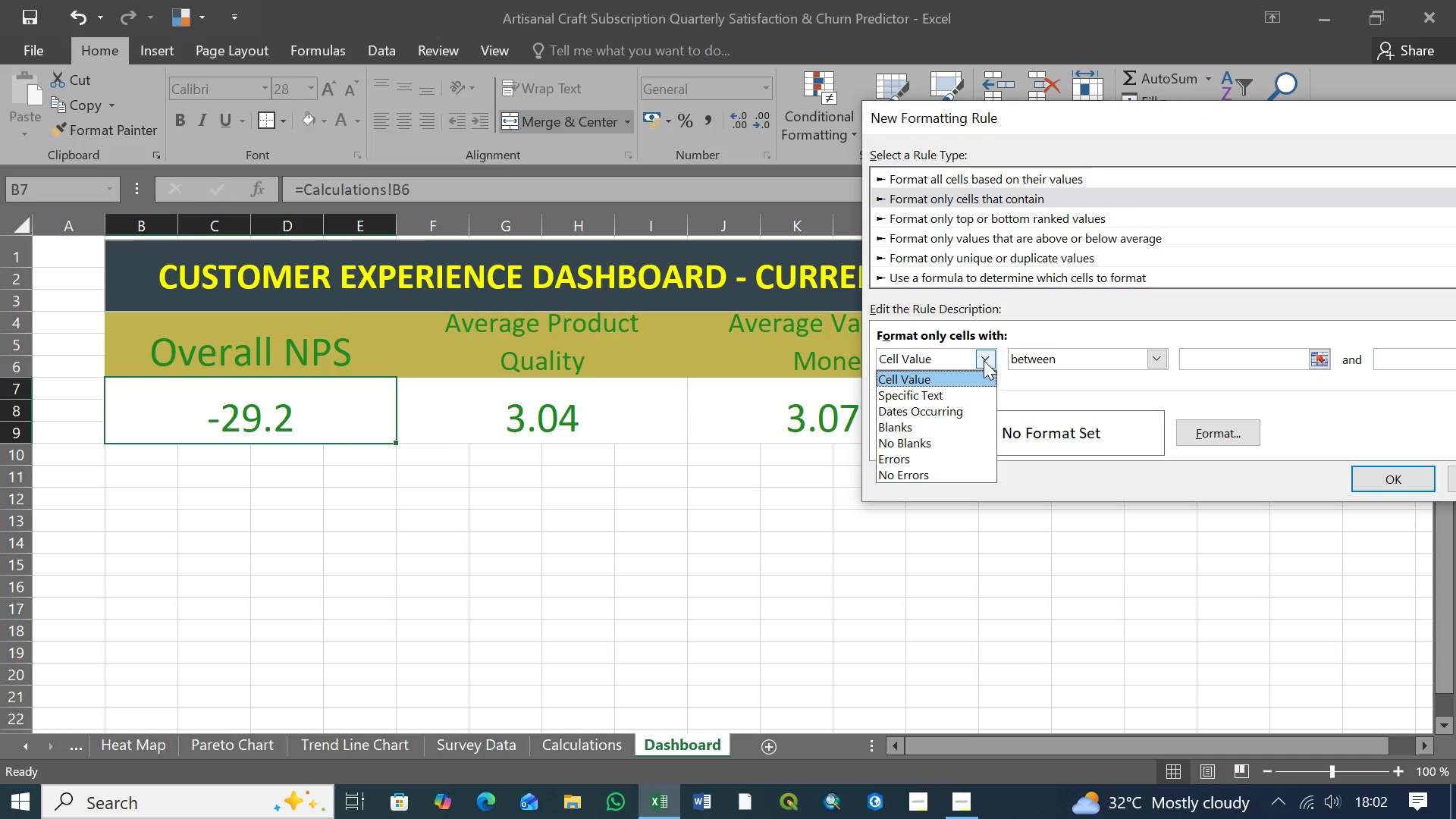 
wait(12.23)
 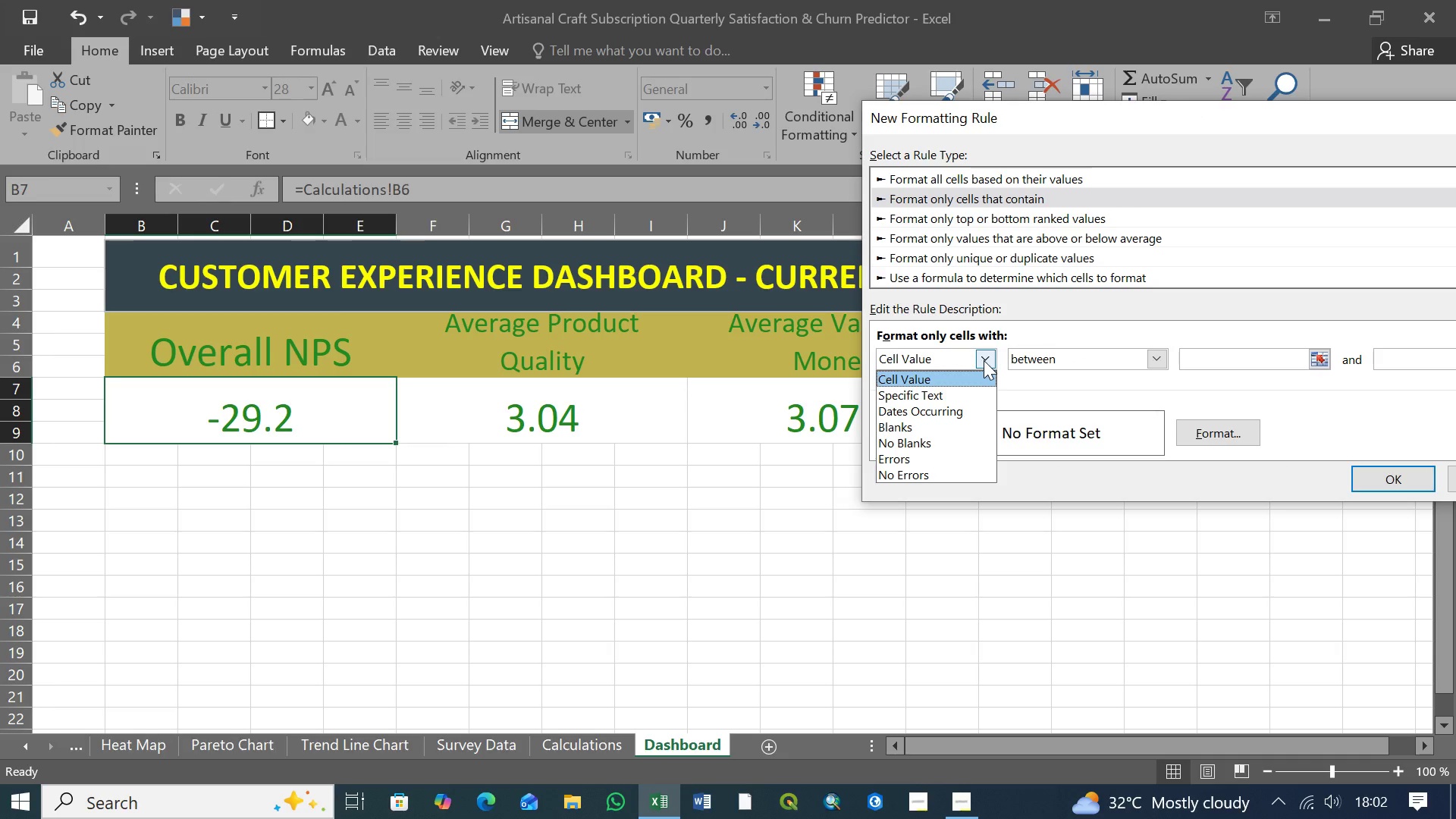 
left_click_drag(start_coordinate=[1301, 109], to_coordinate=[1163, 115])
 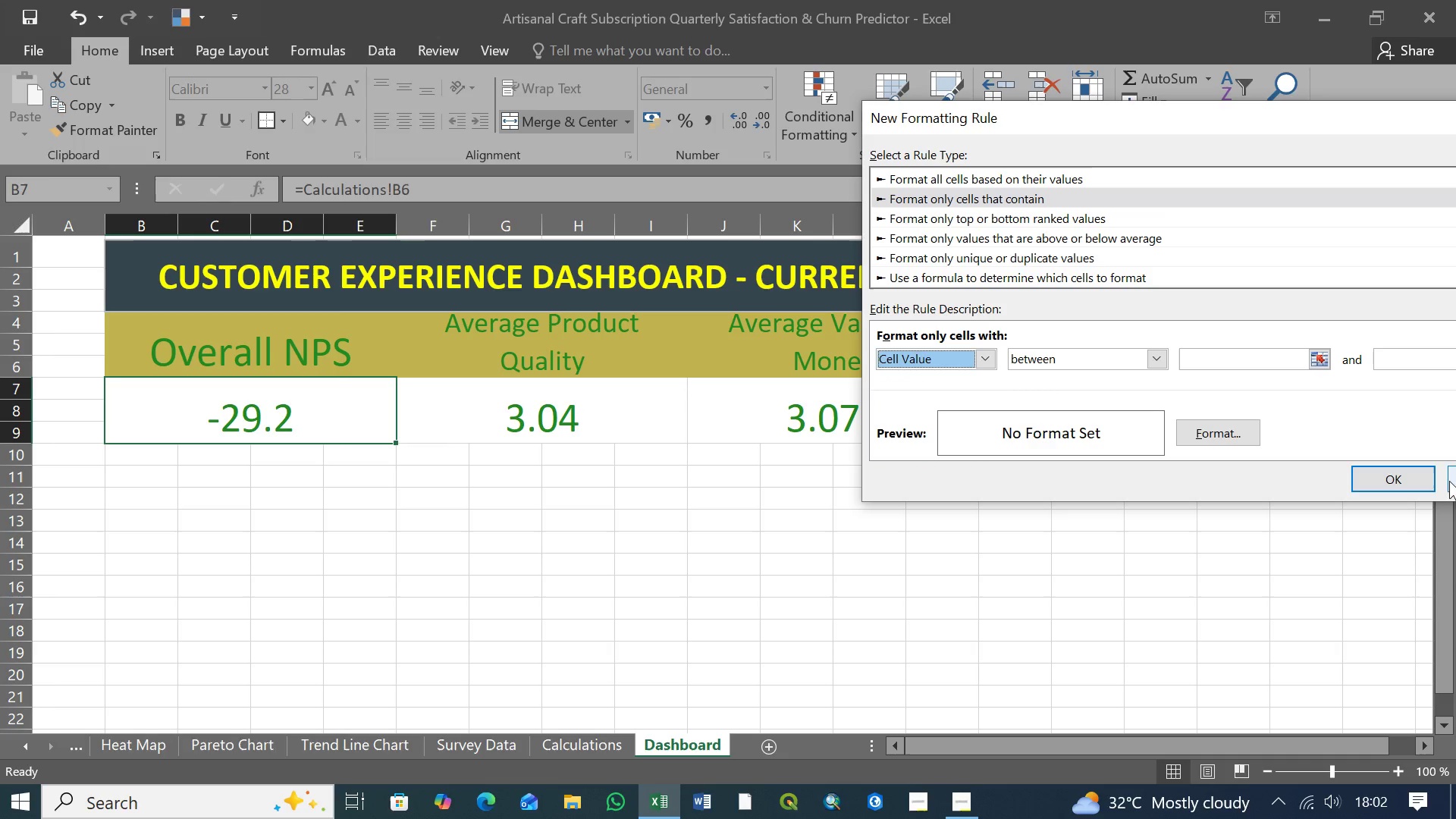 
left_click([1455, 481])
 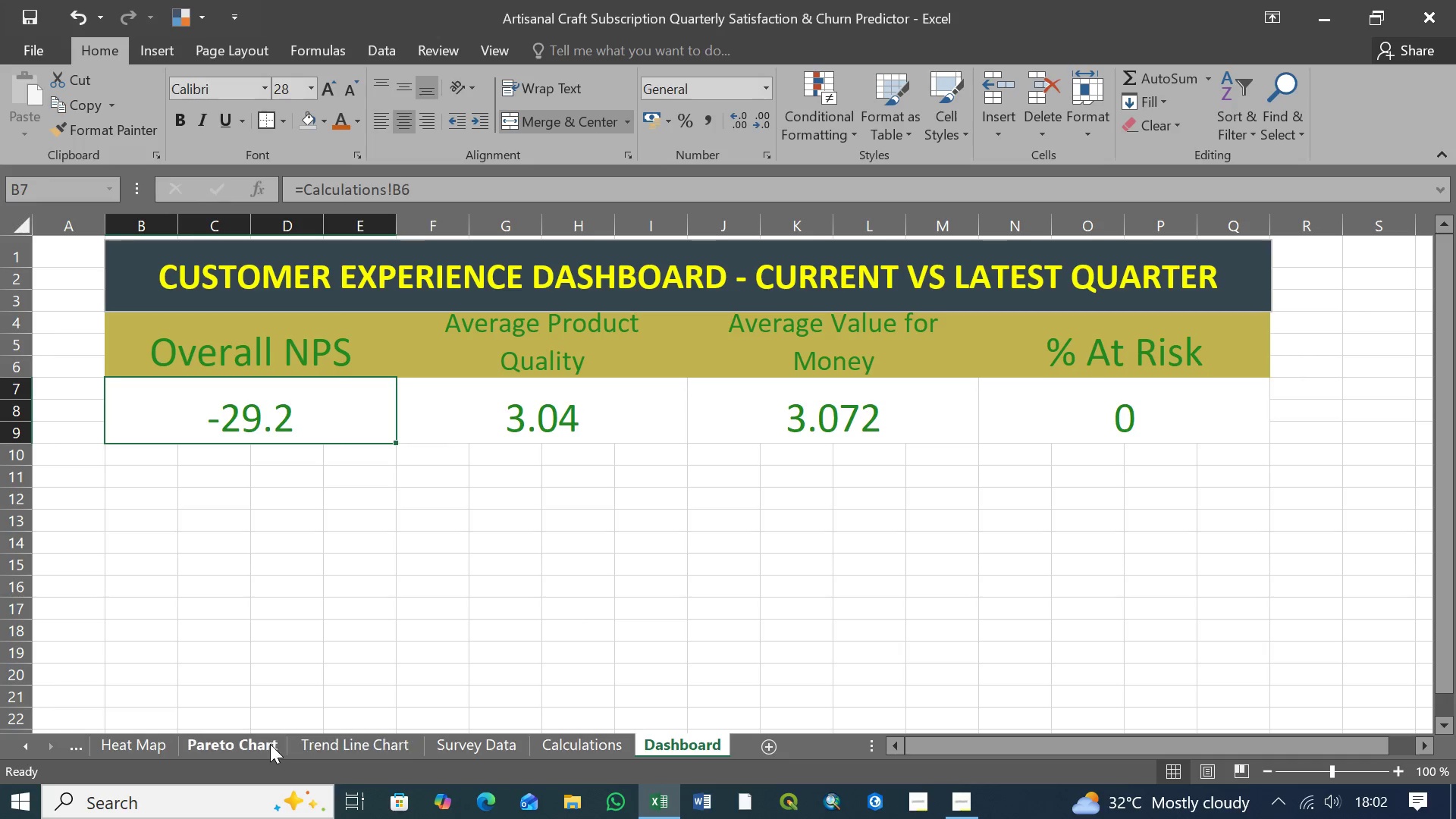 
left_click([582, 745])
 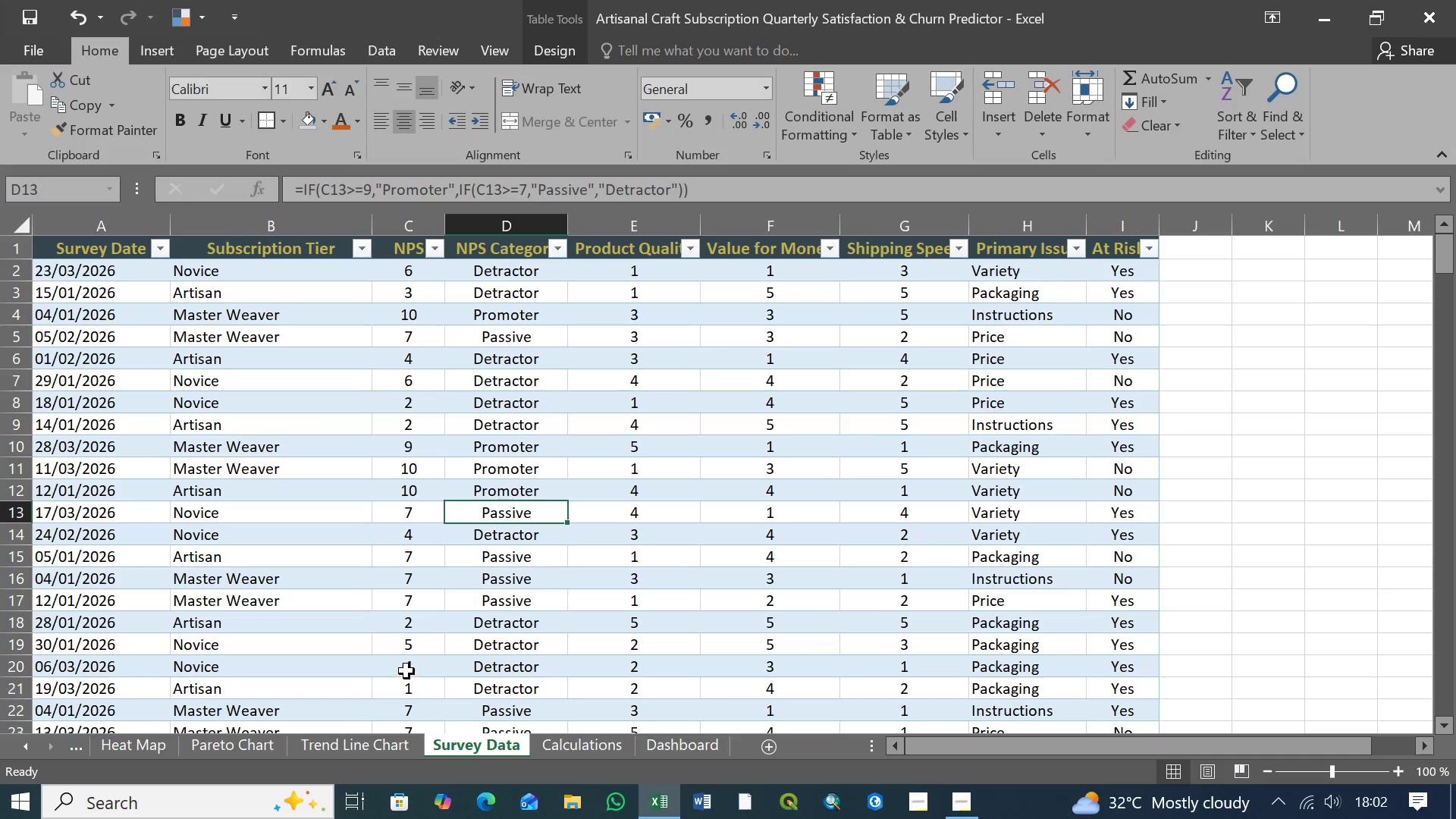 
wait(14.05)
 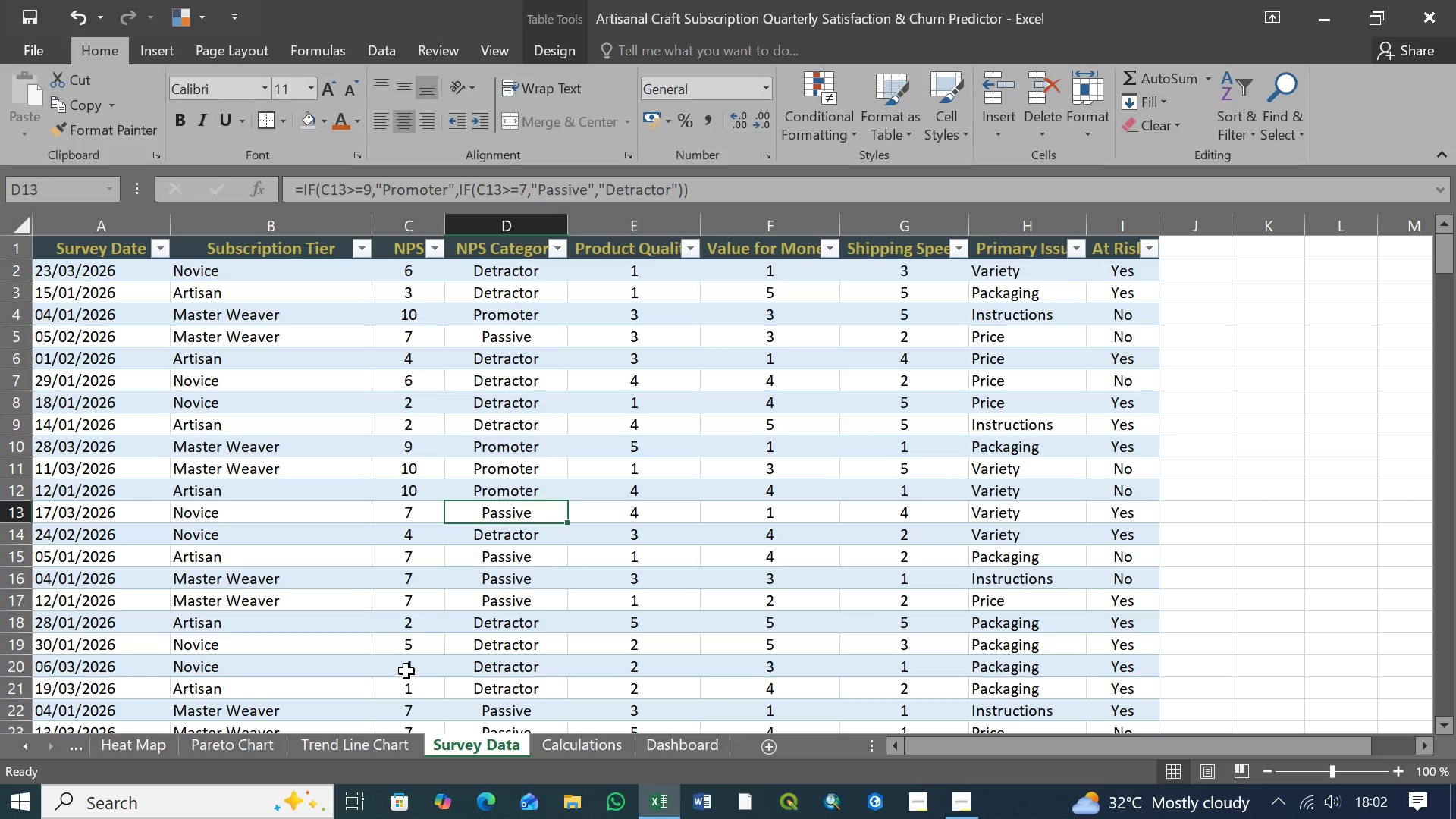 
left_click_drag(start_coordinate=[336, 745], to_coordinate=[739, 752])
 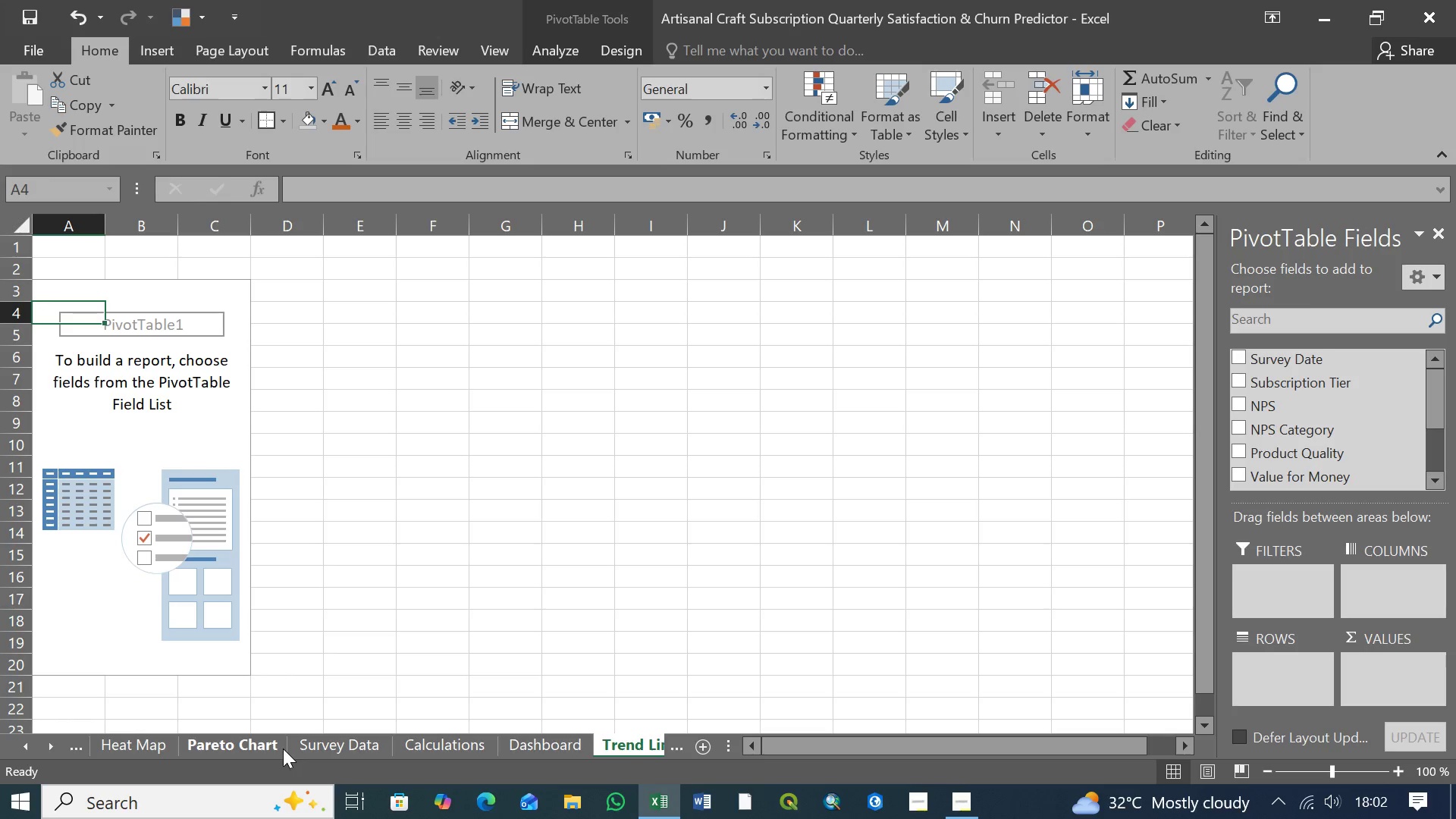 
left_click_drag(start_coordinate=[223, 746], to_coordinate=[645, 752])
 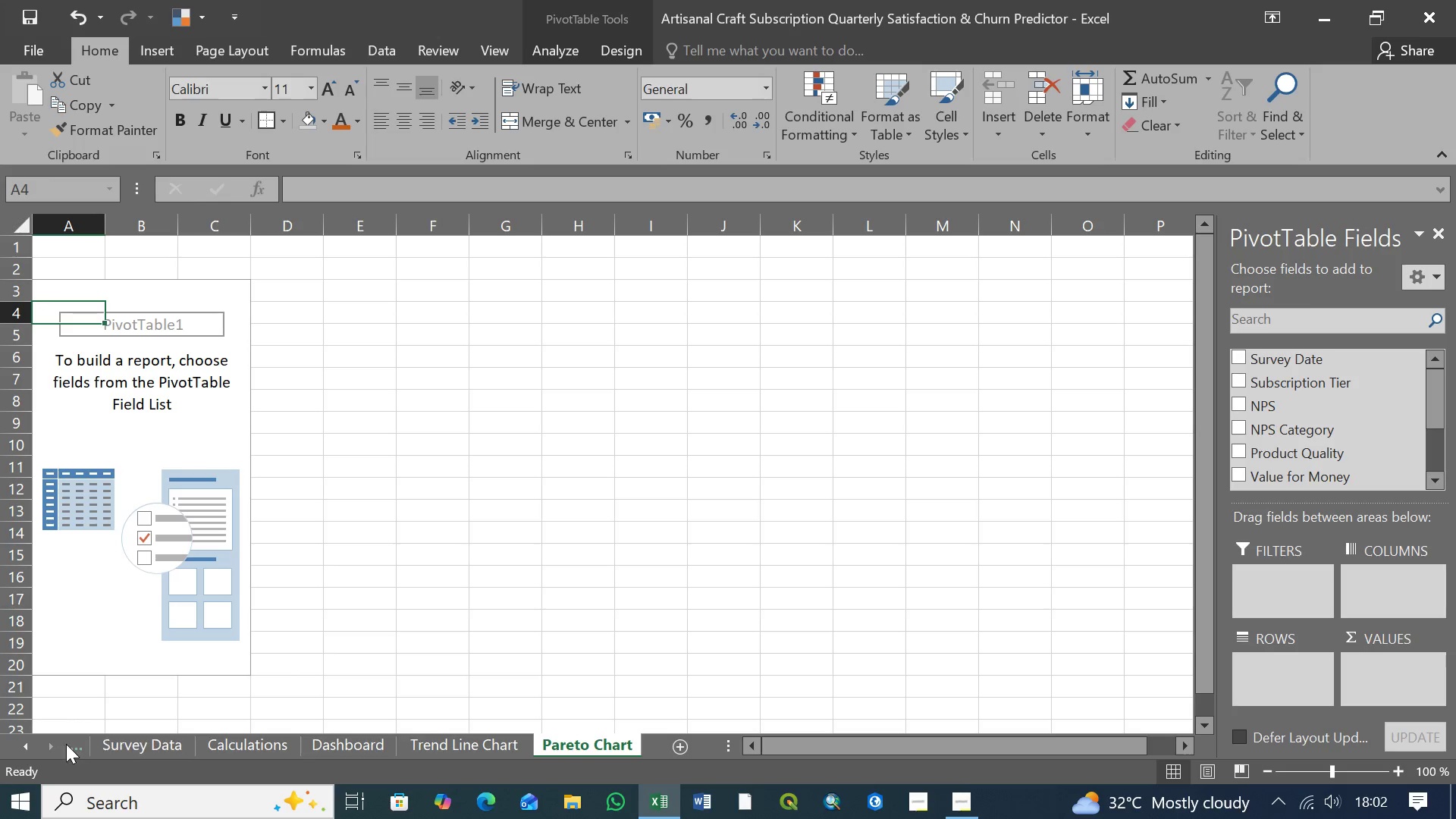 
left_click([27, 748])
 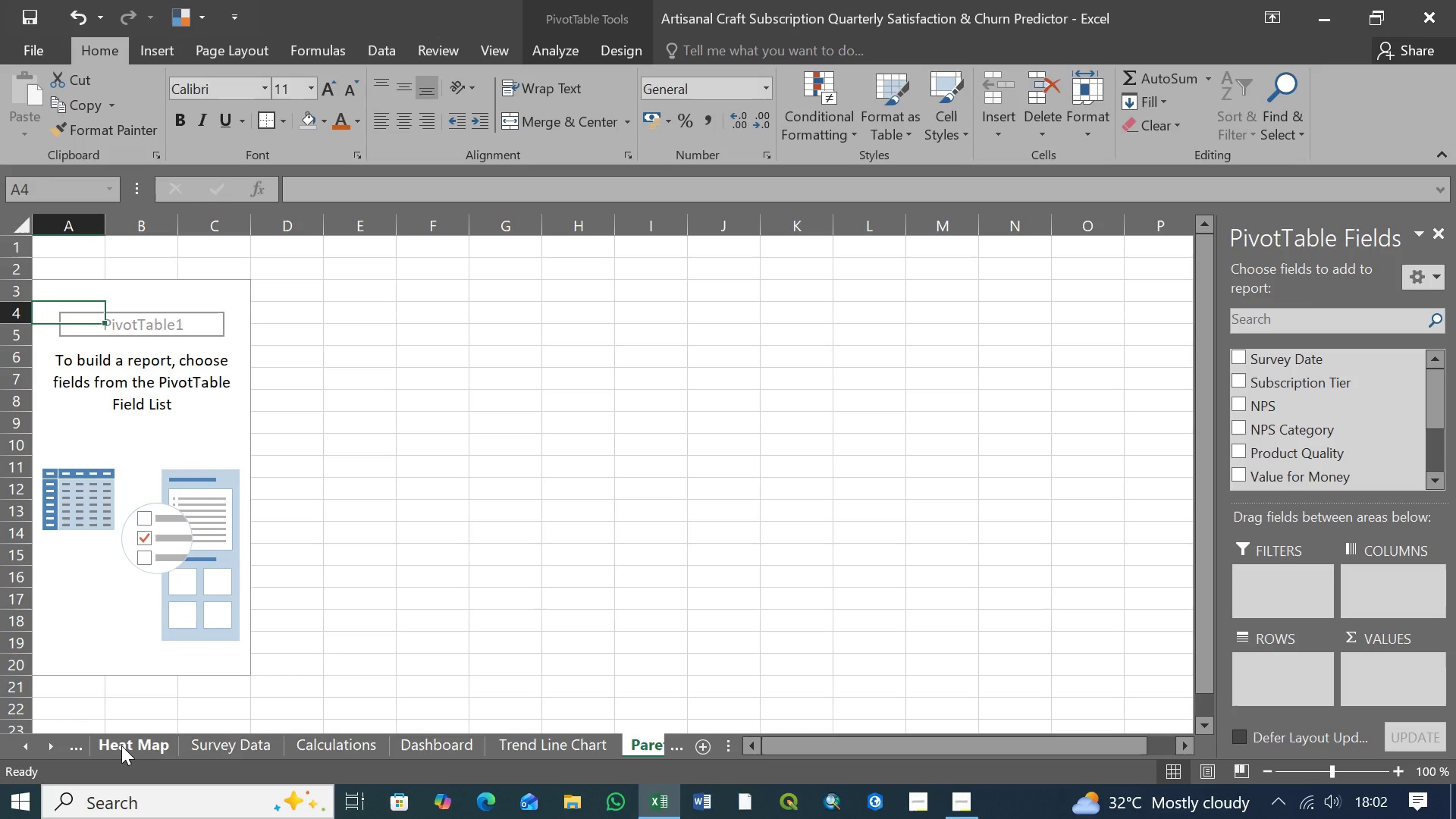 
left_click_drag(start_coordinate=[121, 745], to_coordinate=[645, 751])
 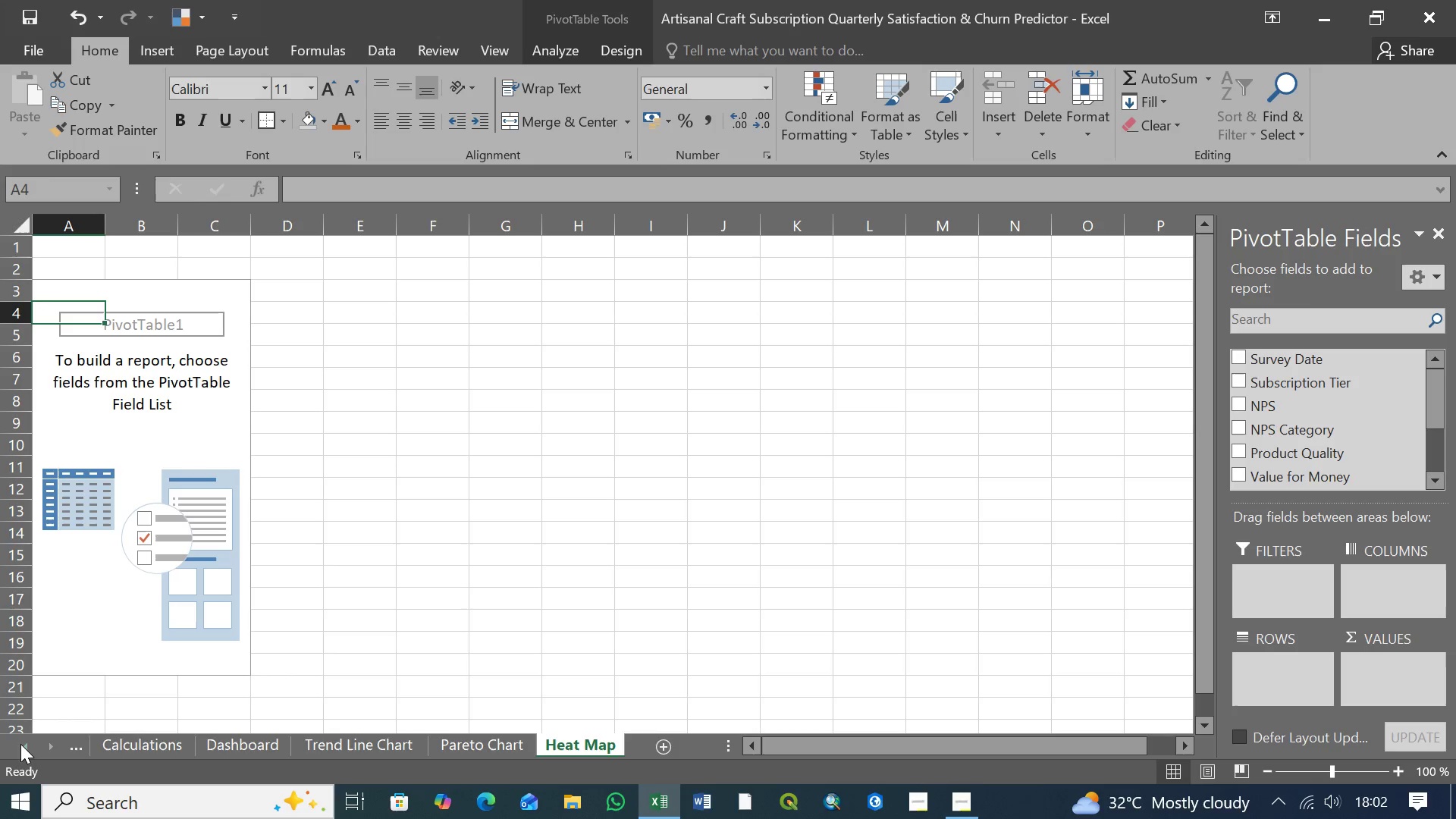 
double_click([20, 744])
 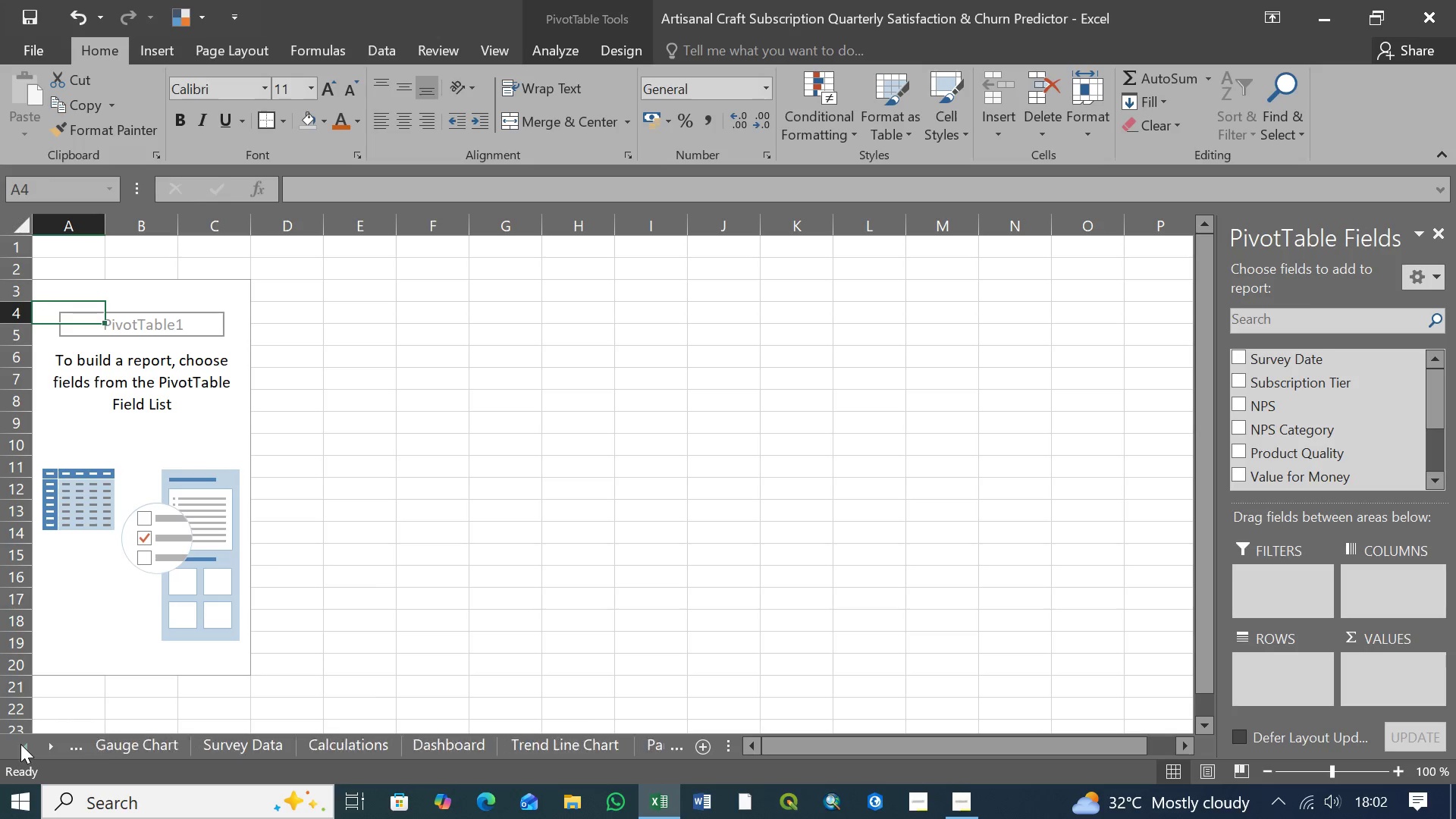 
triple_click([20, 744])
 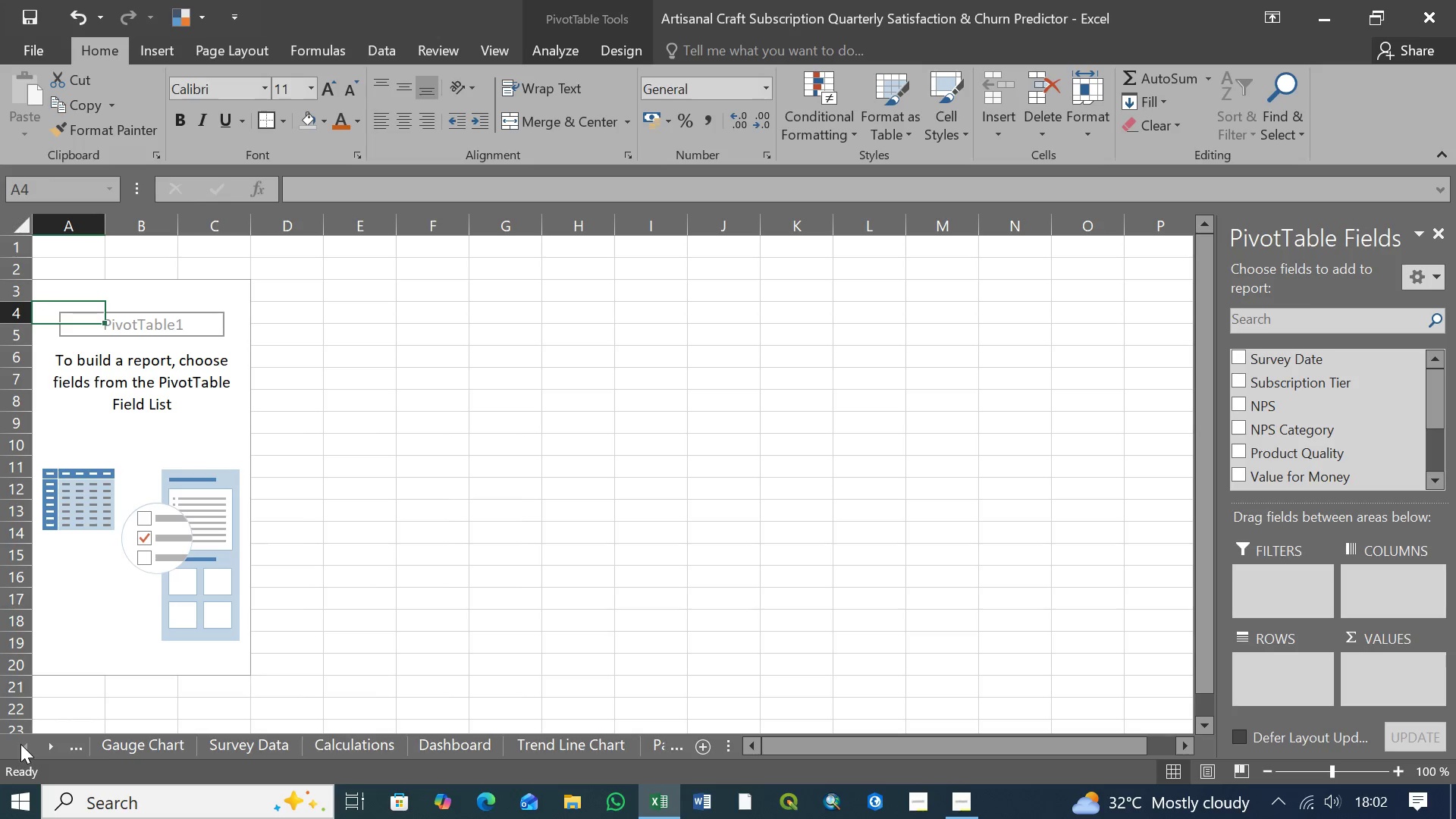 
triple_click([20, 744])
 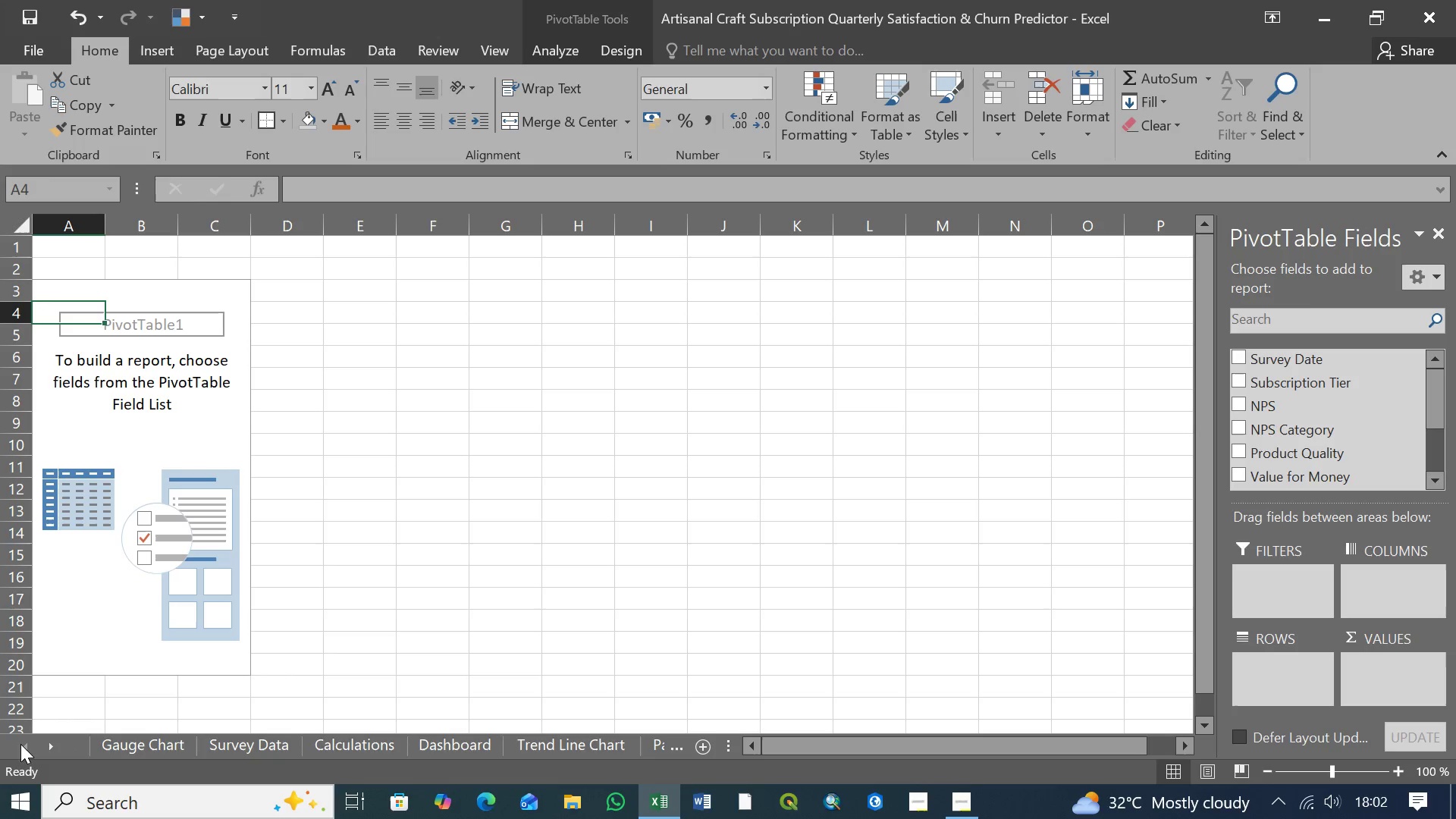 
triple_click([20, 744])
 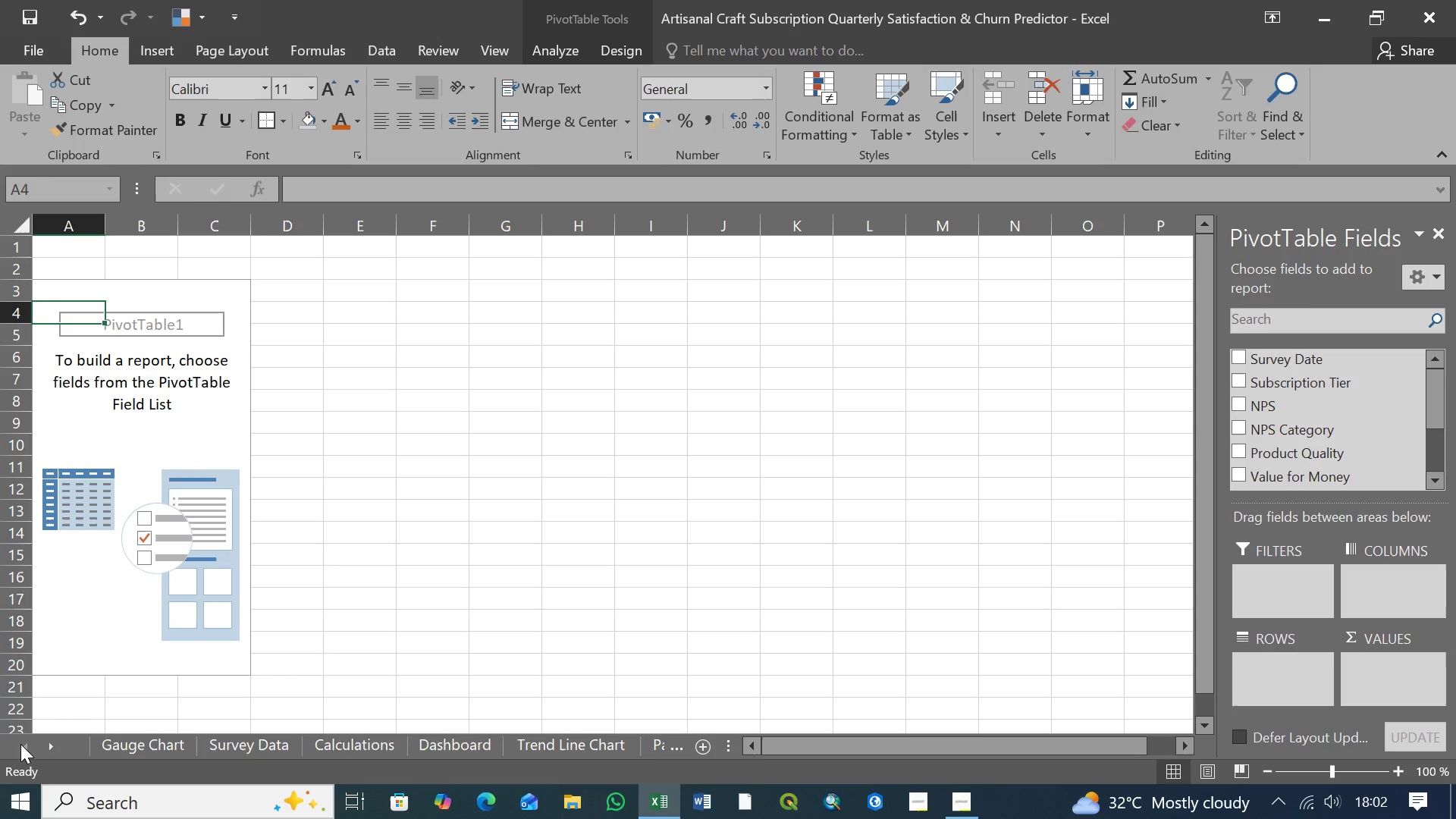 
triple_click([20, 744])
 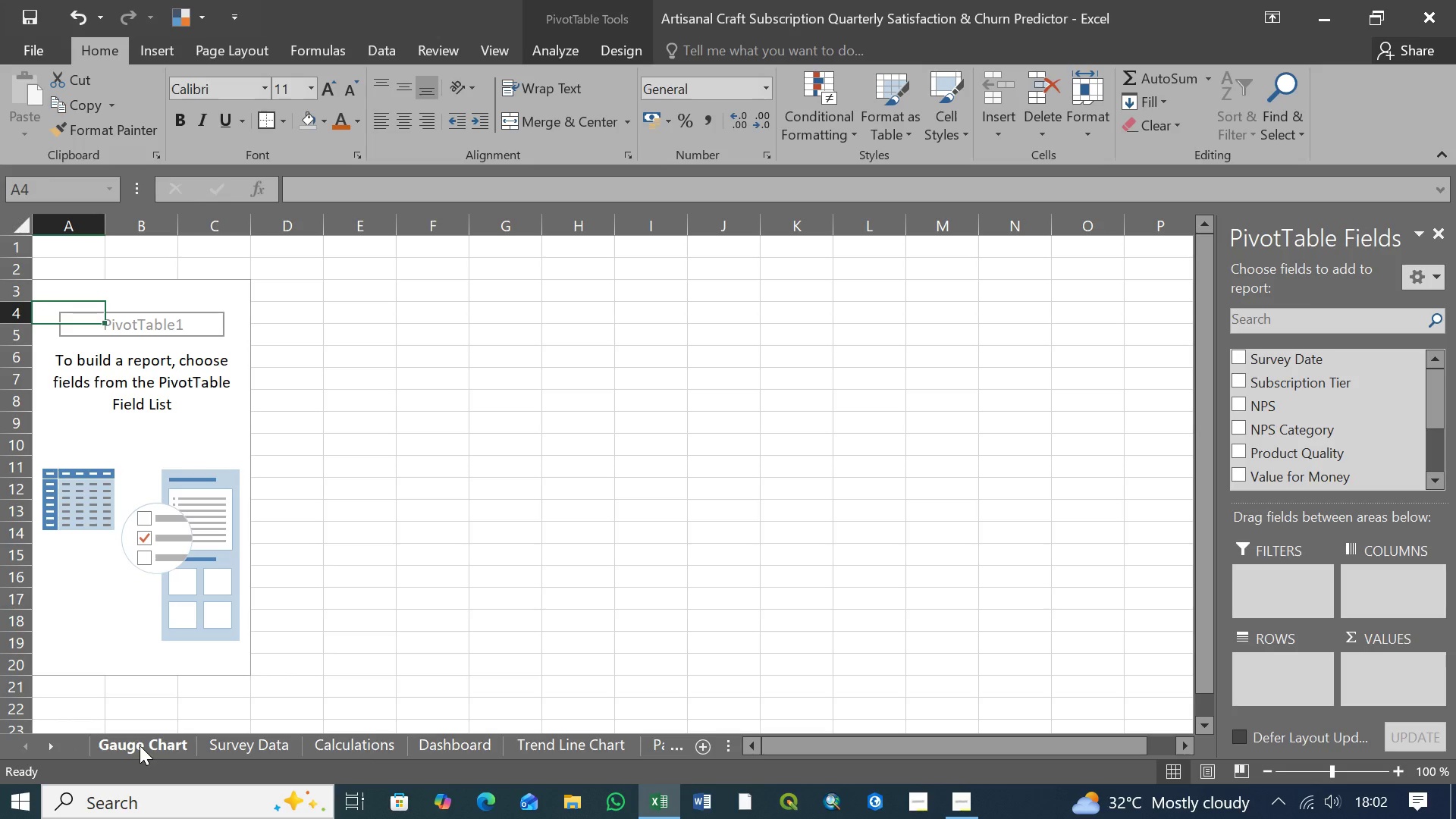 
wait(5.97)
 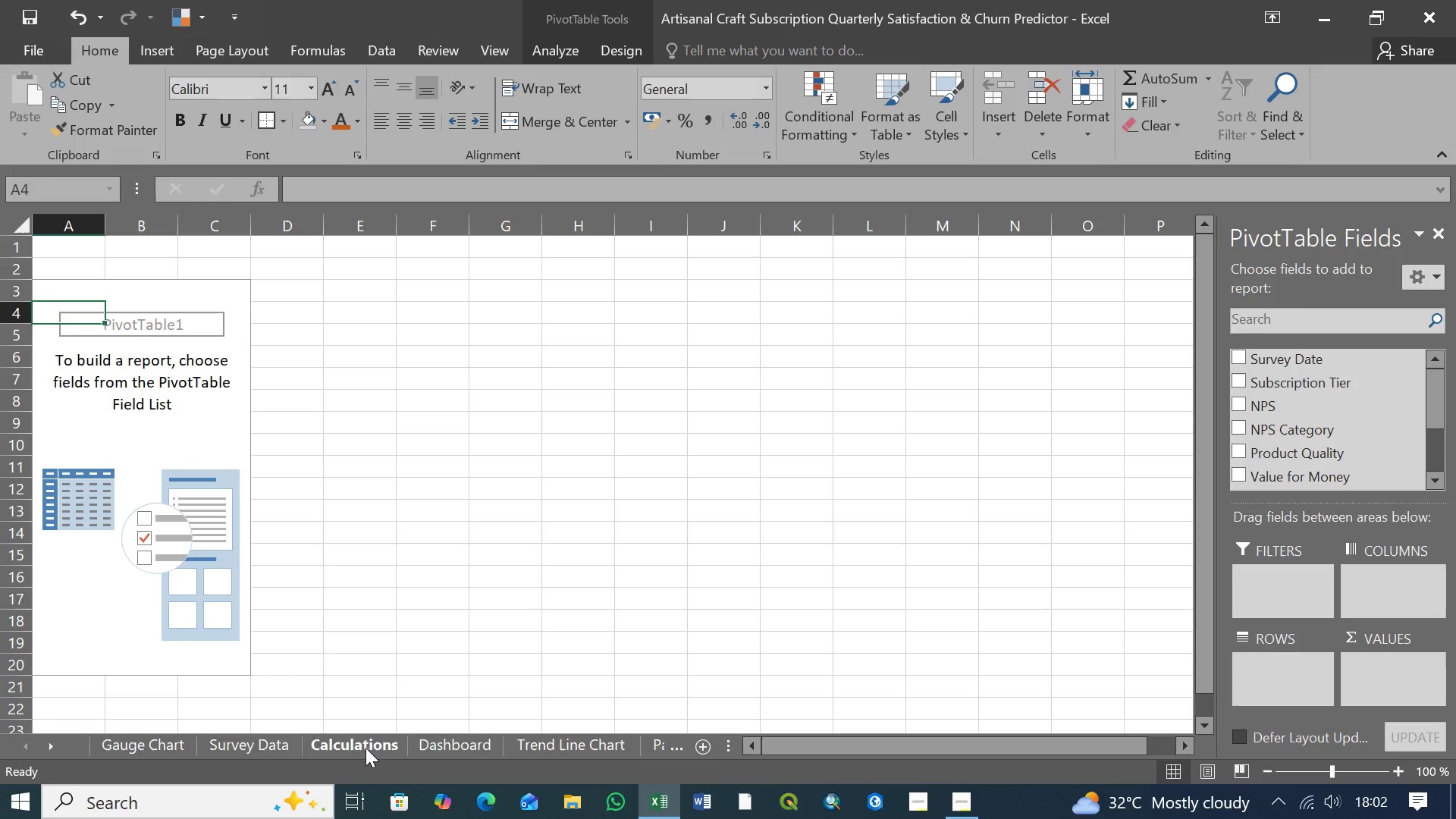 
left_click_drag(start_coordinate=[140, 745], to_coordinate=[633, 748])
 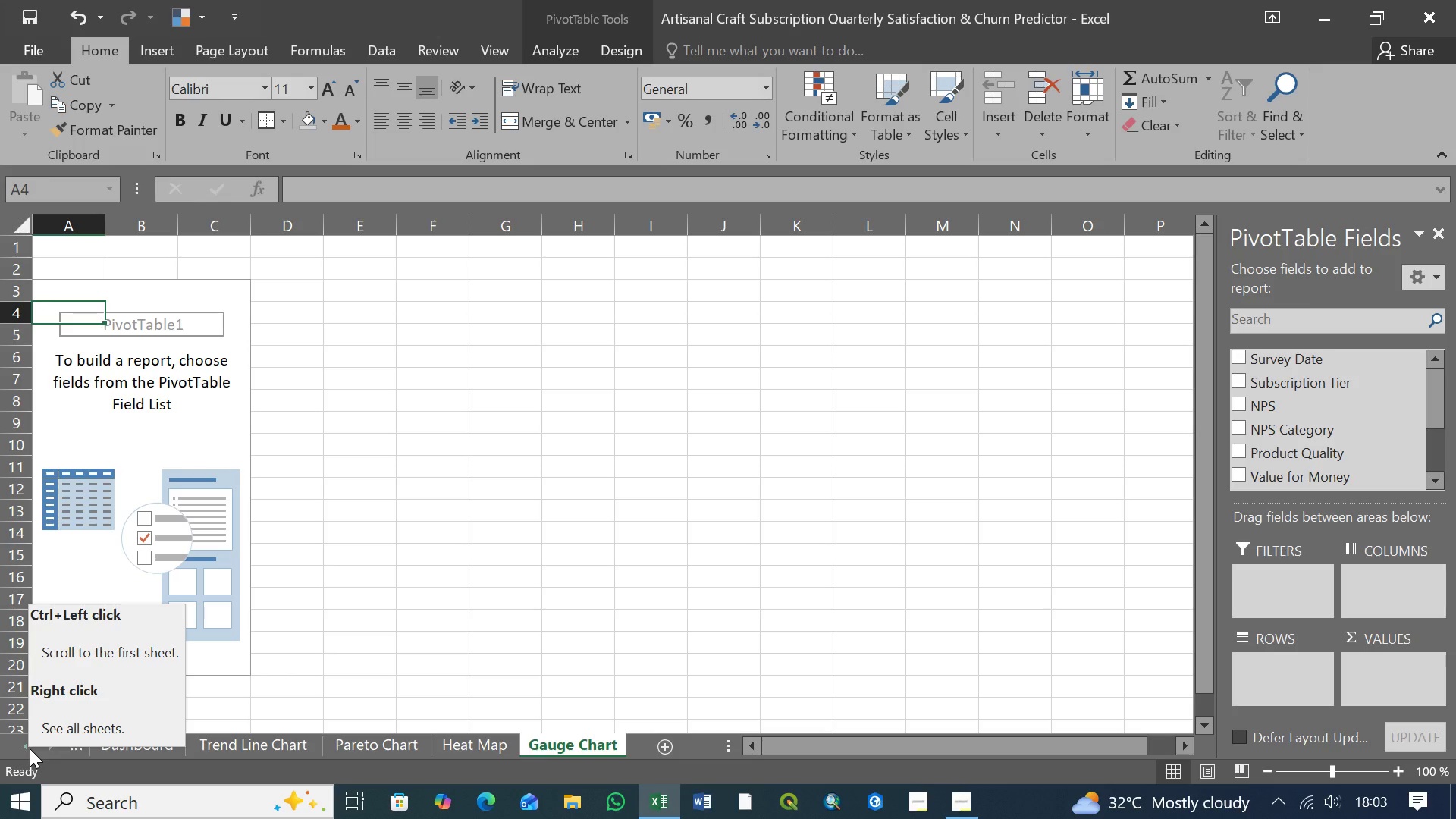 
left_click([30, 748])
 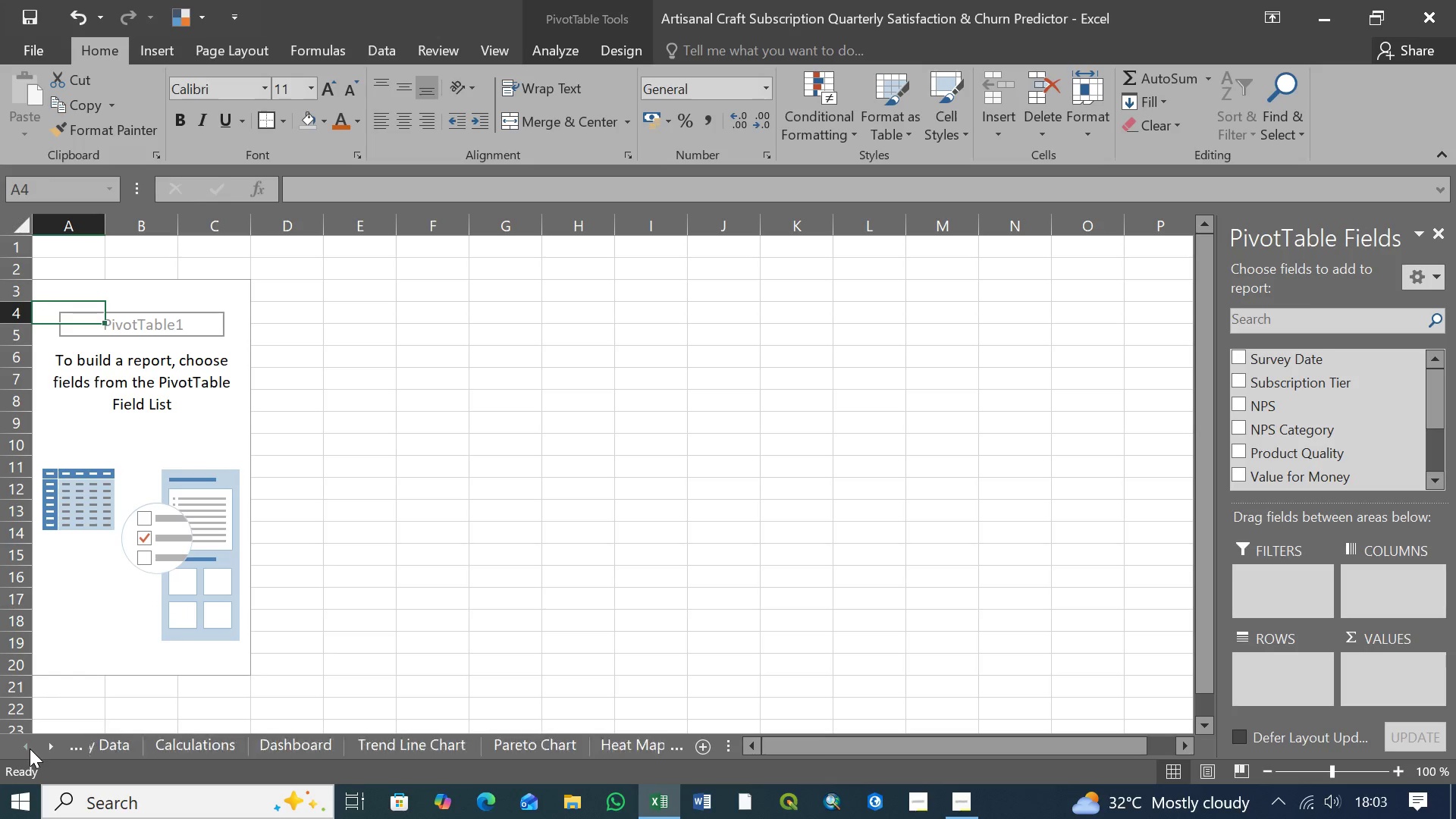 
double_click([30, 748])
 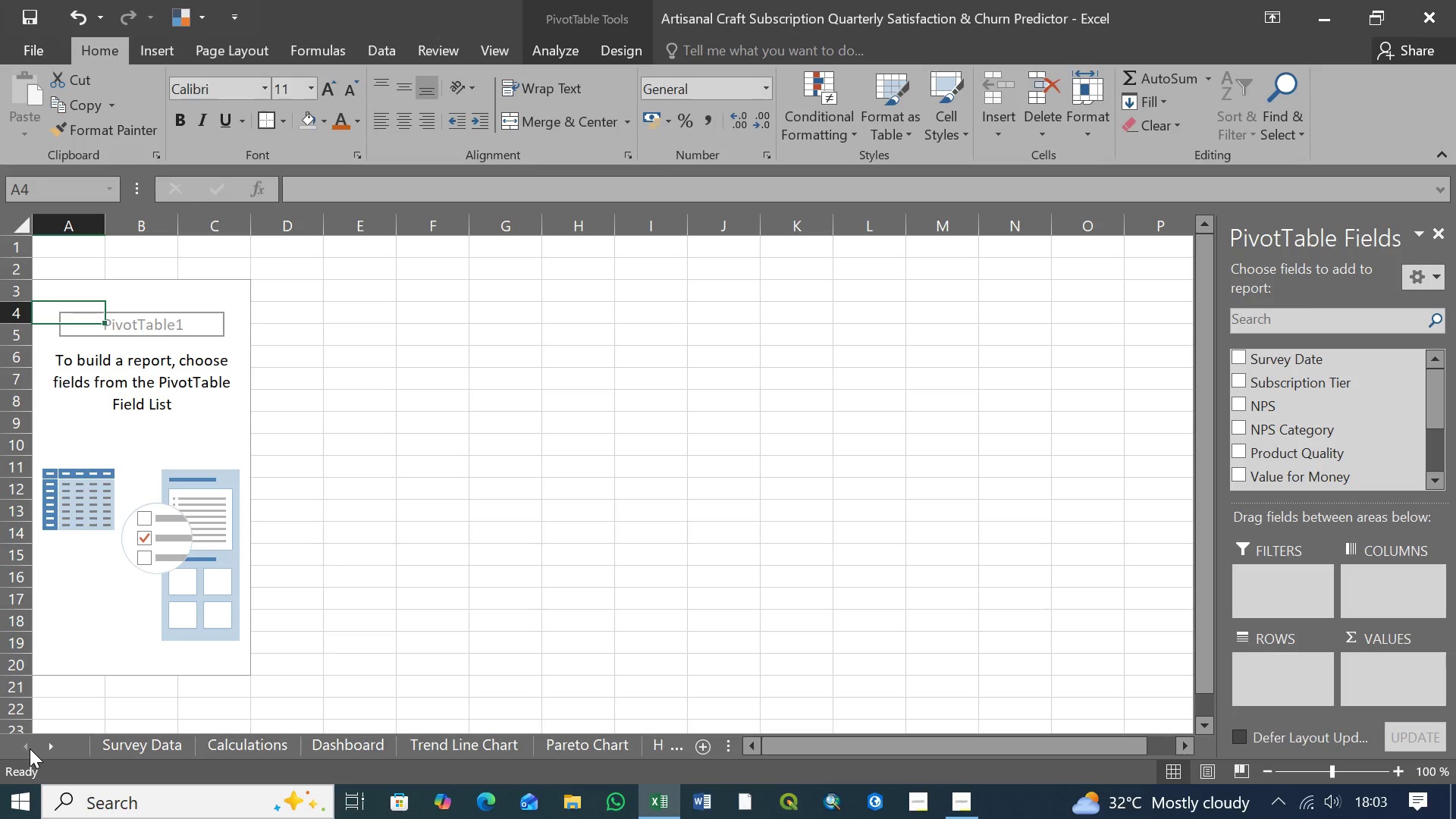 
triple_click([30, 748])
 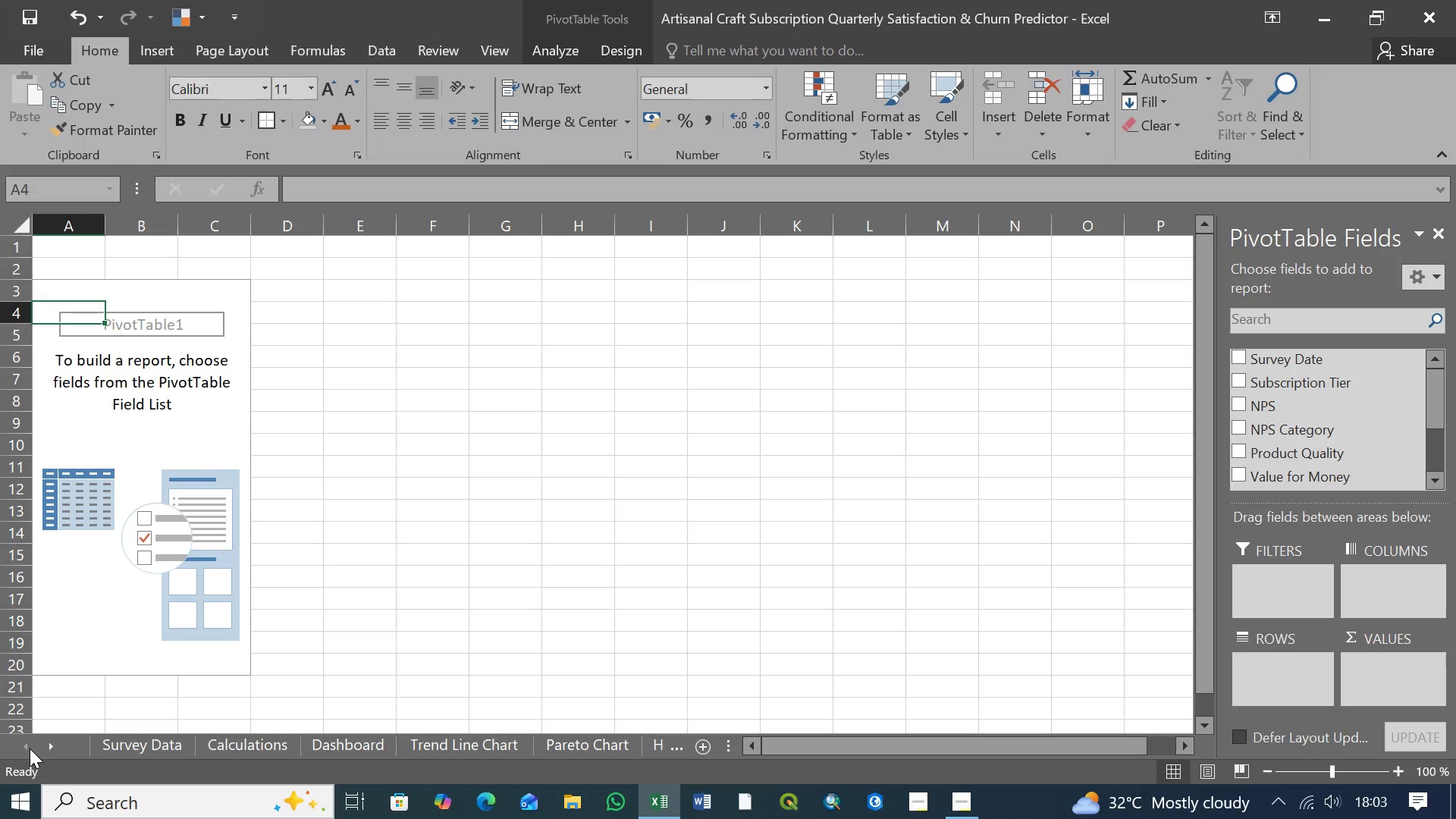 
triple_click([30, 748])
 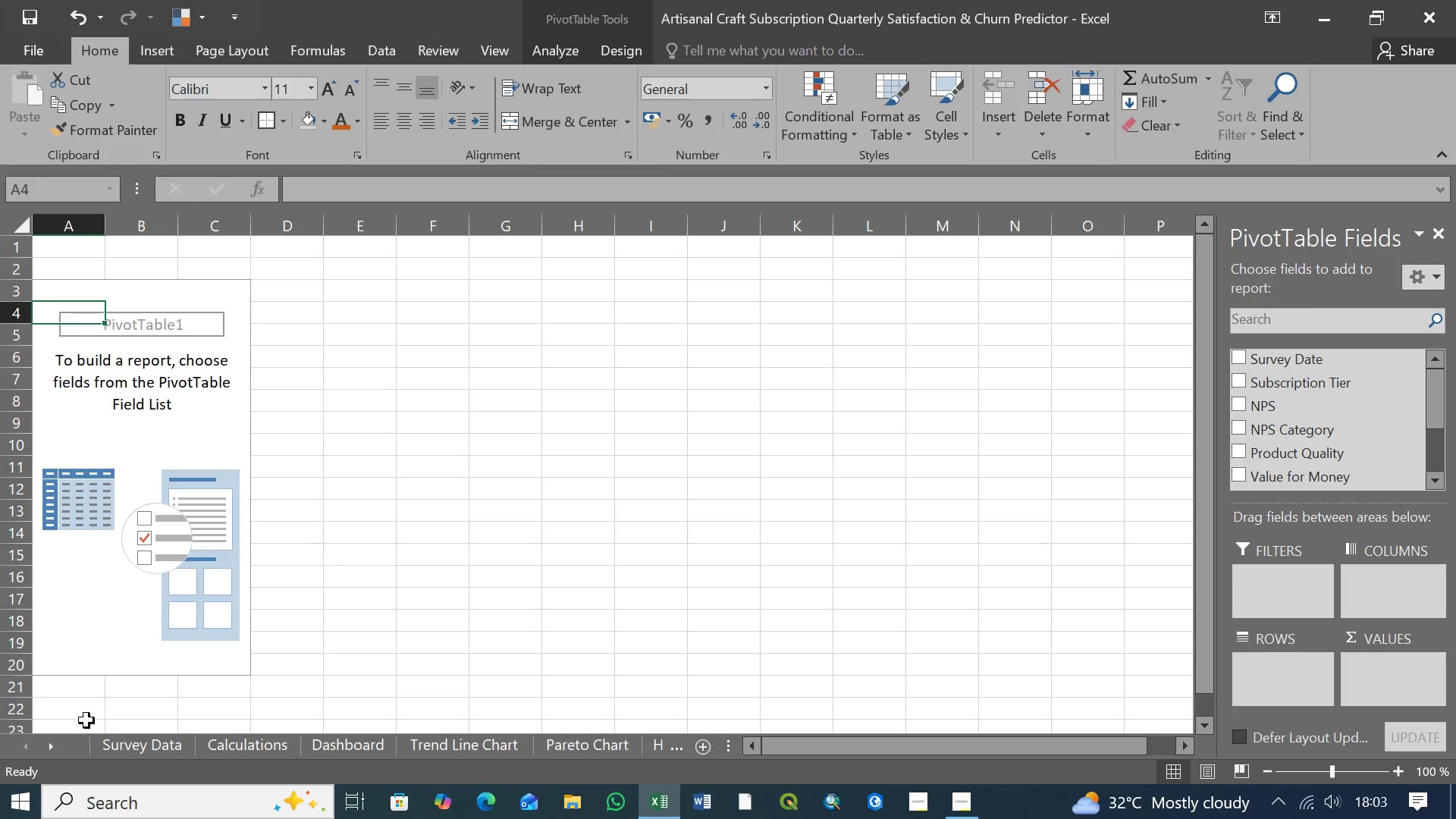 
wait(5.25)
 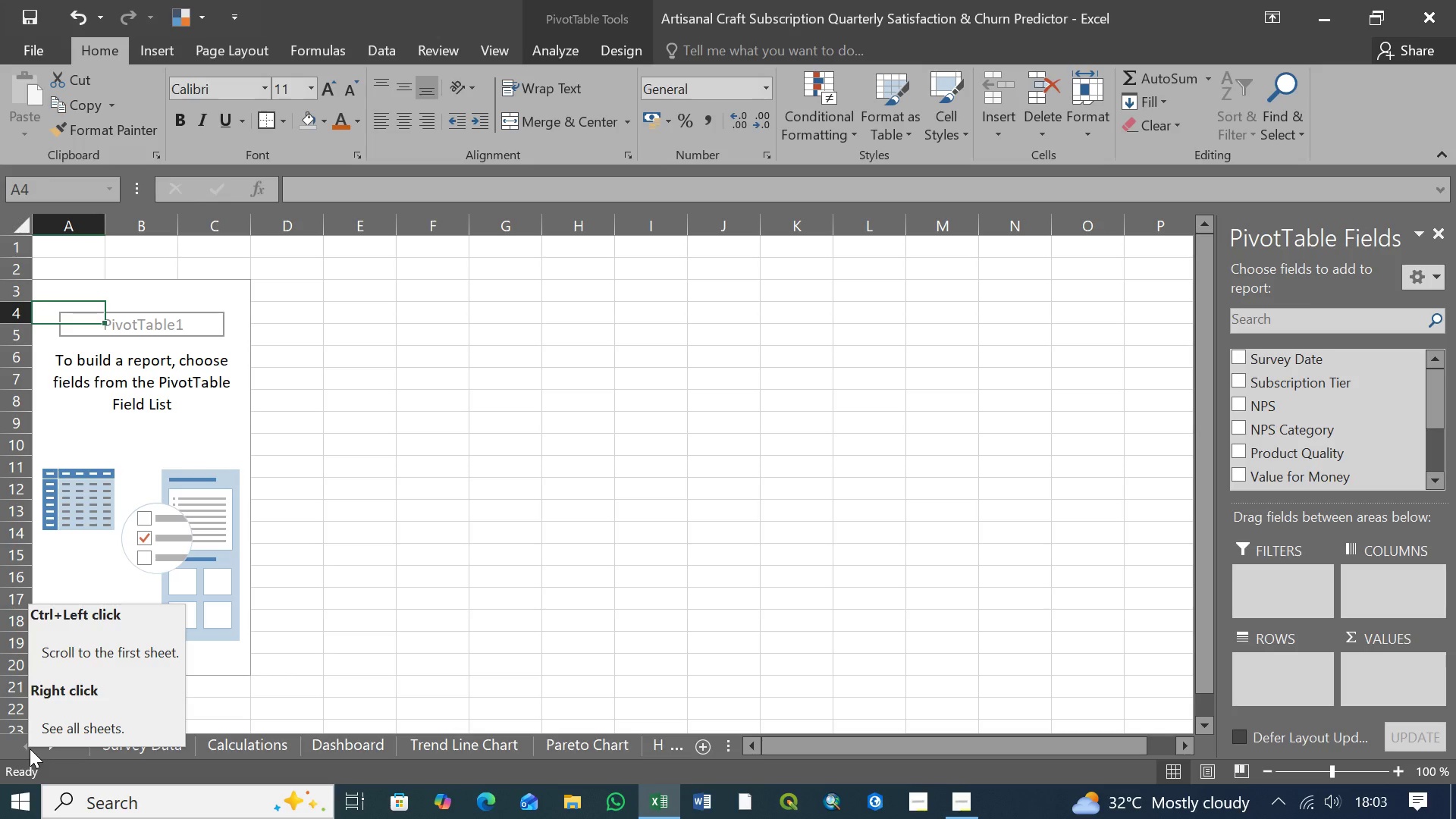 
double_click([27, 745])
 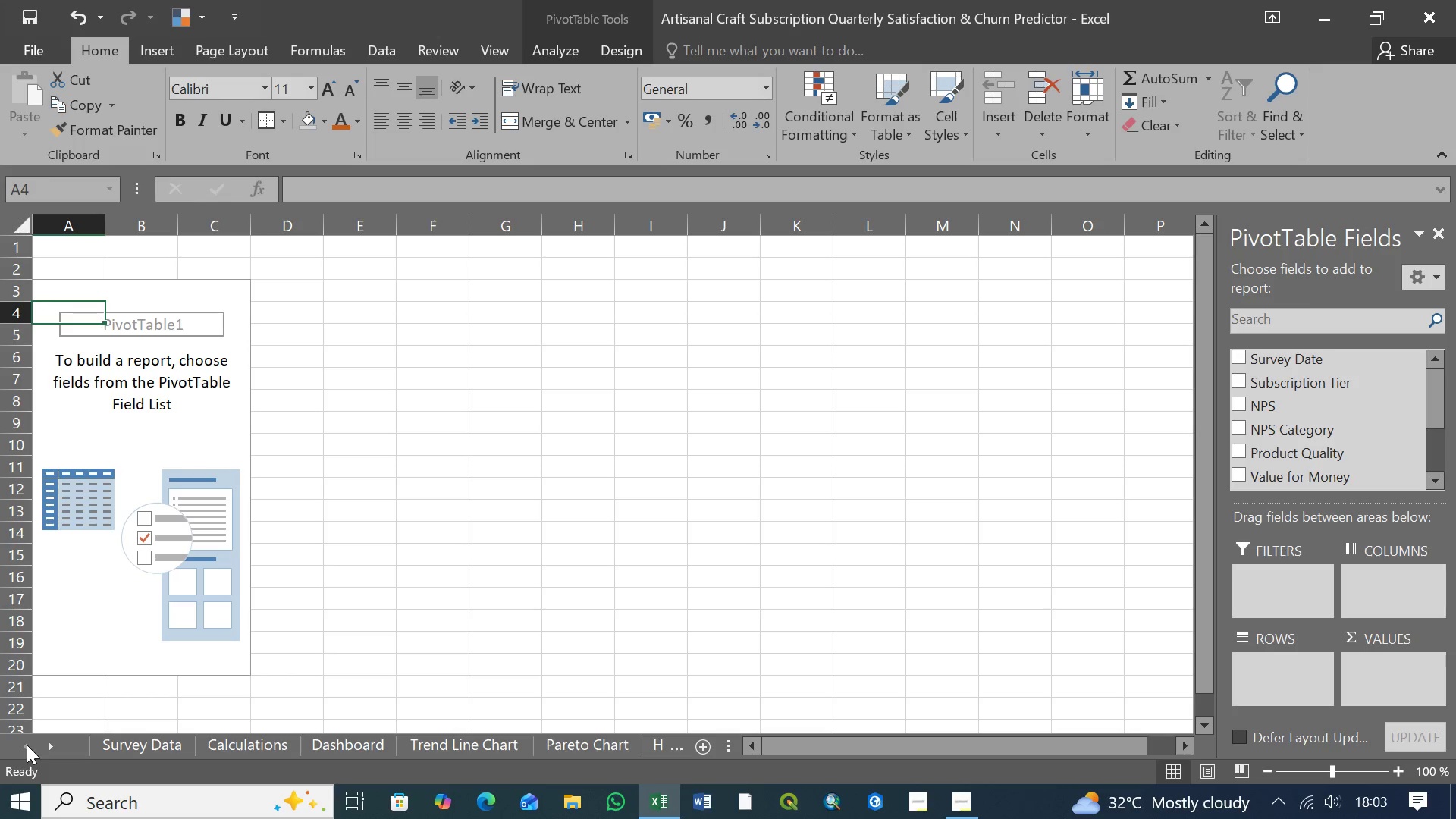 
triple_click([27, 745])
 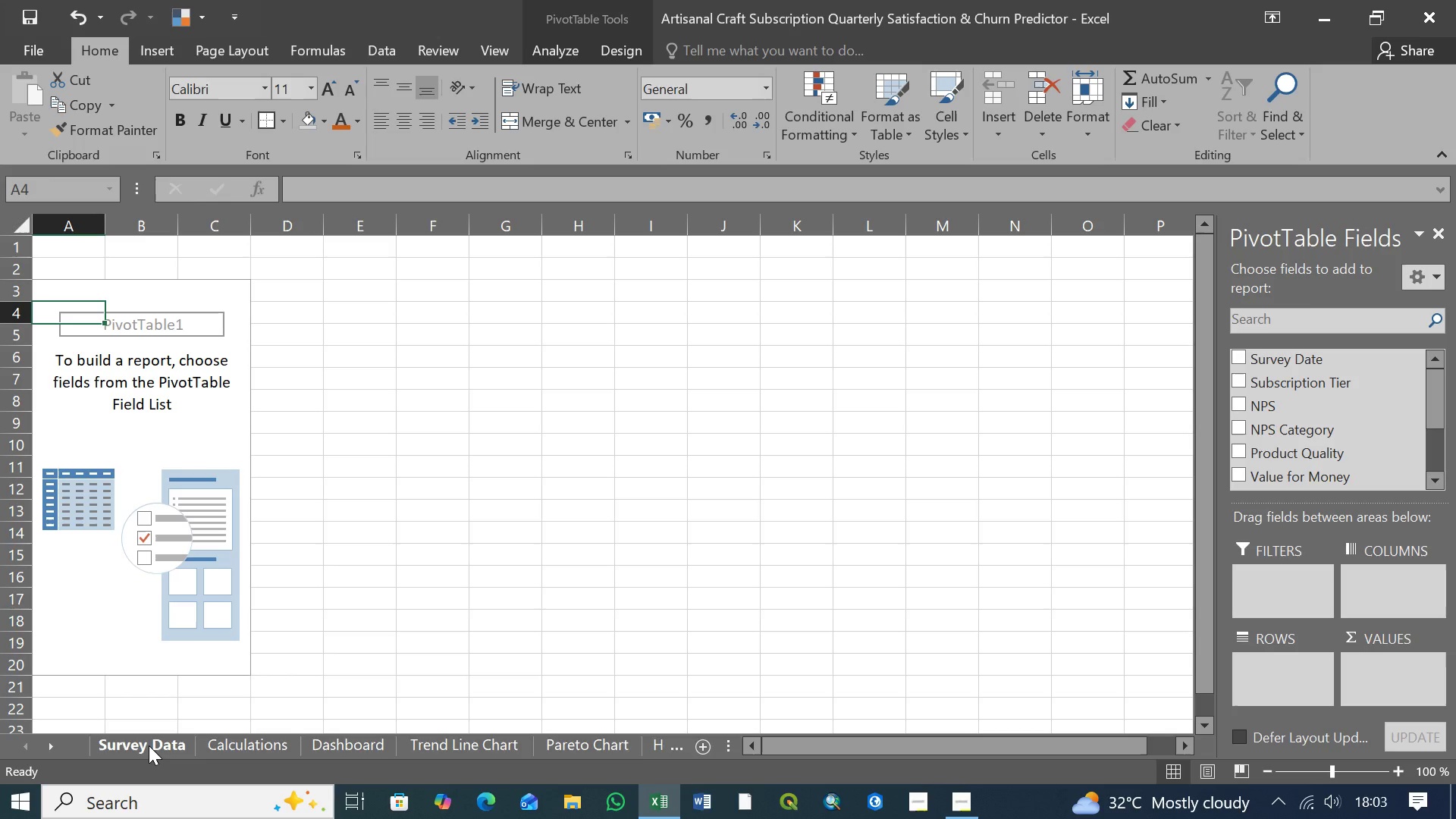 
left_click([149, 745])
 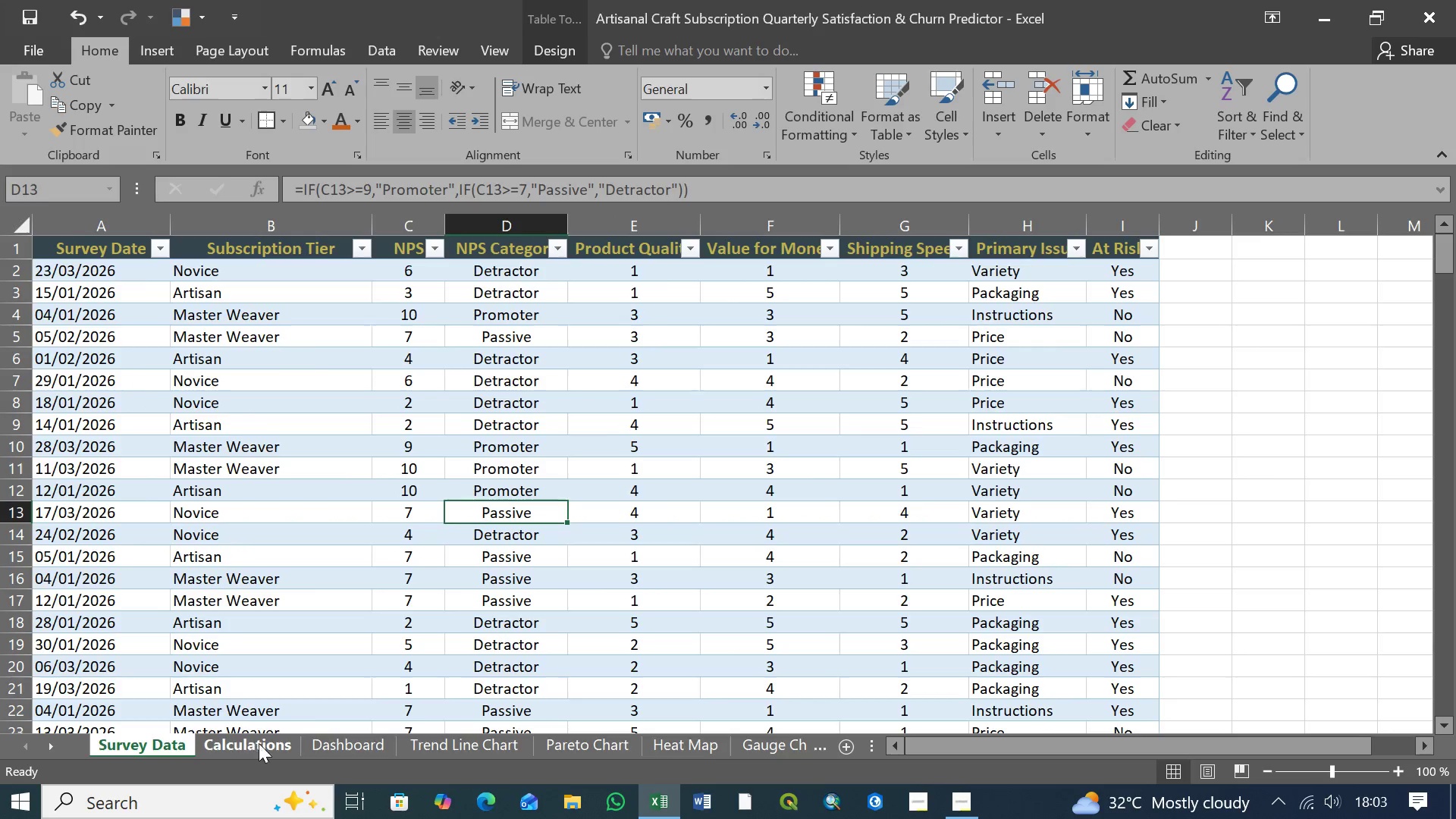 
left_click([259, 743])
 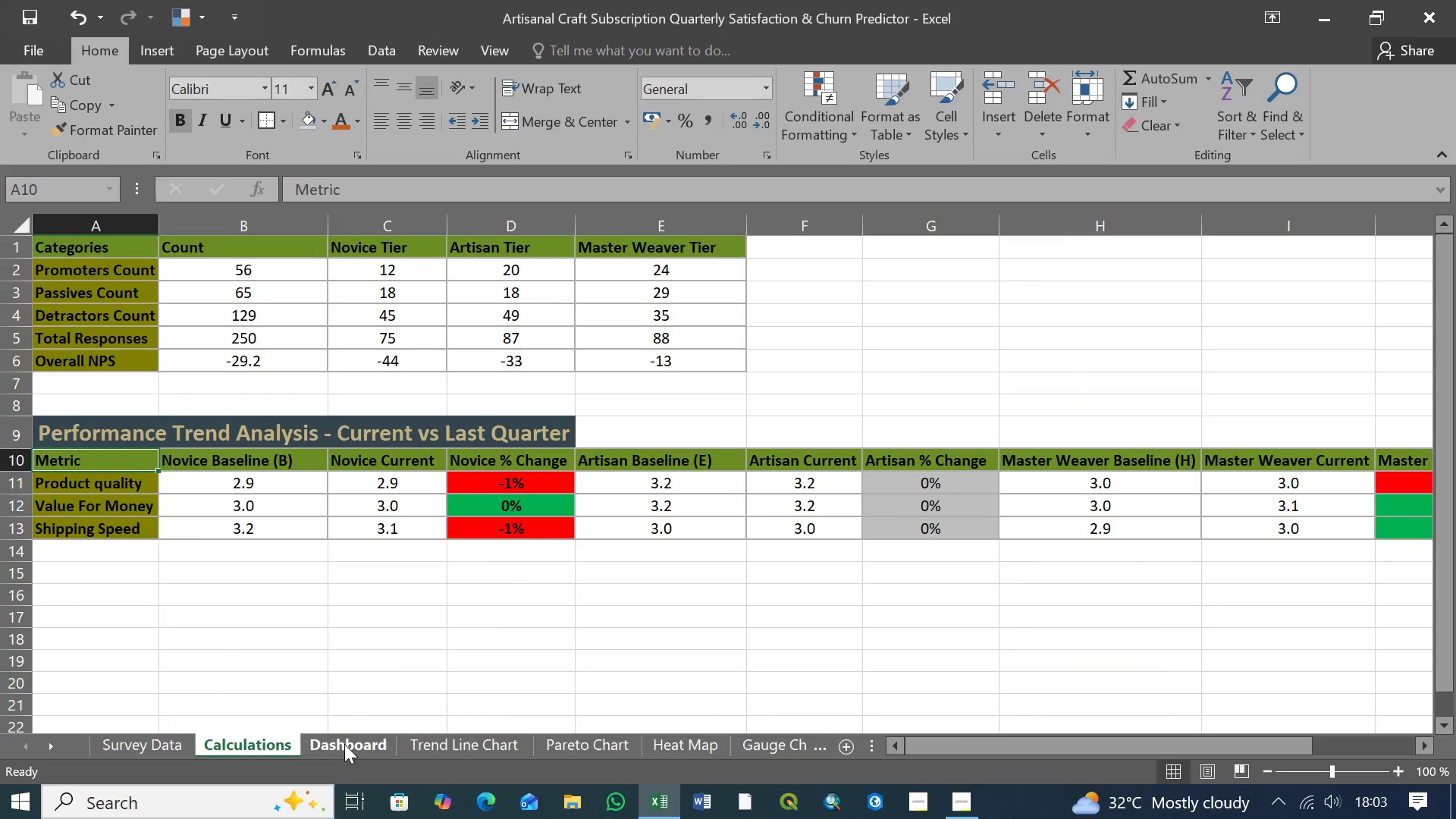 
double_click([344, 744])
 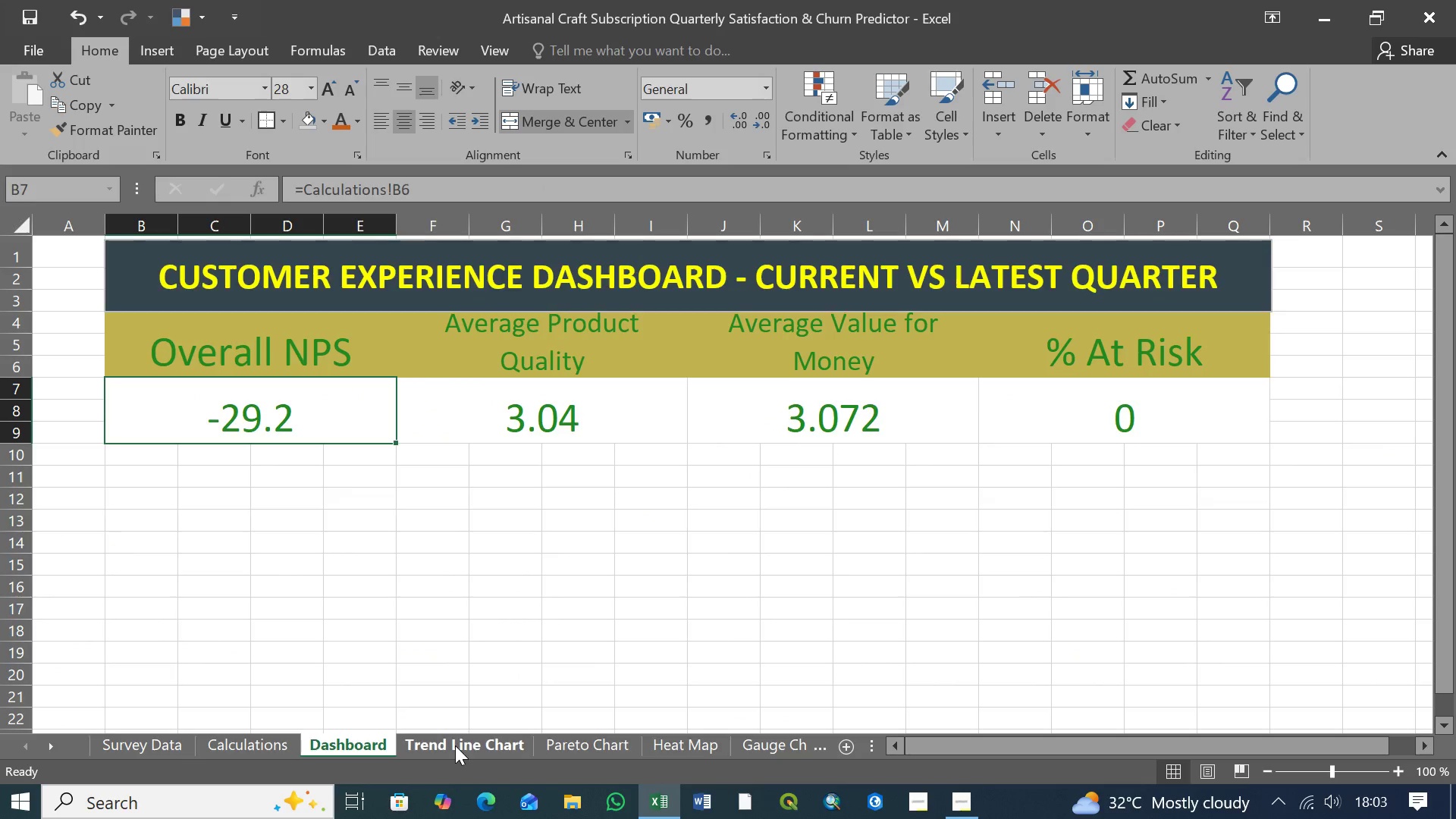 
triple_click([455, 745])
 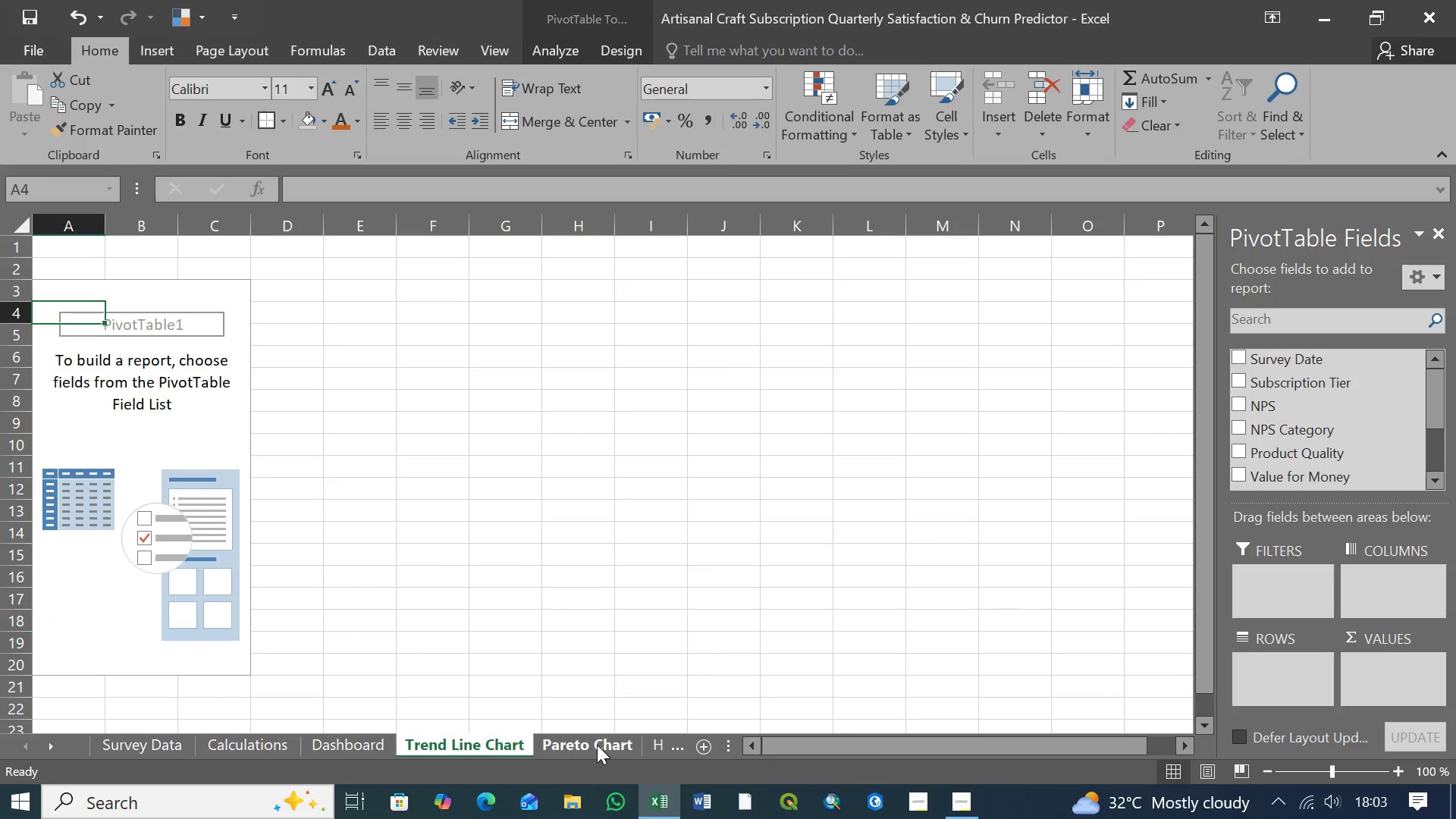 
triple_click([597, 745])
 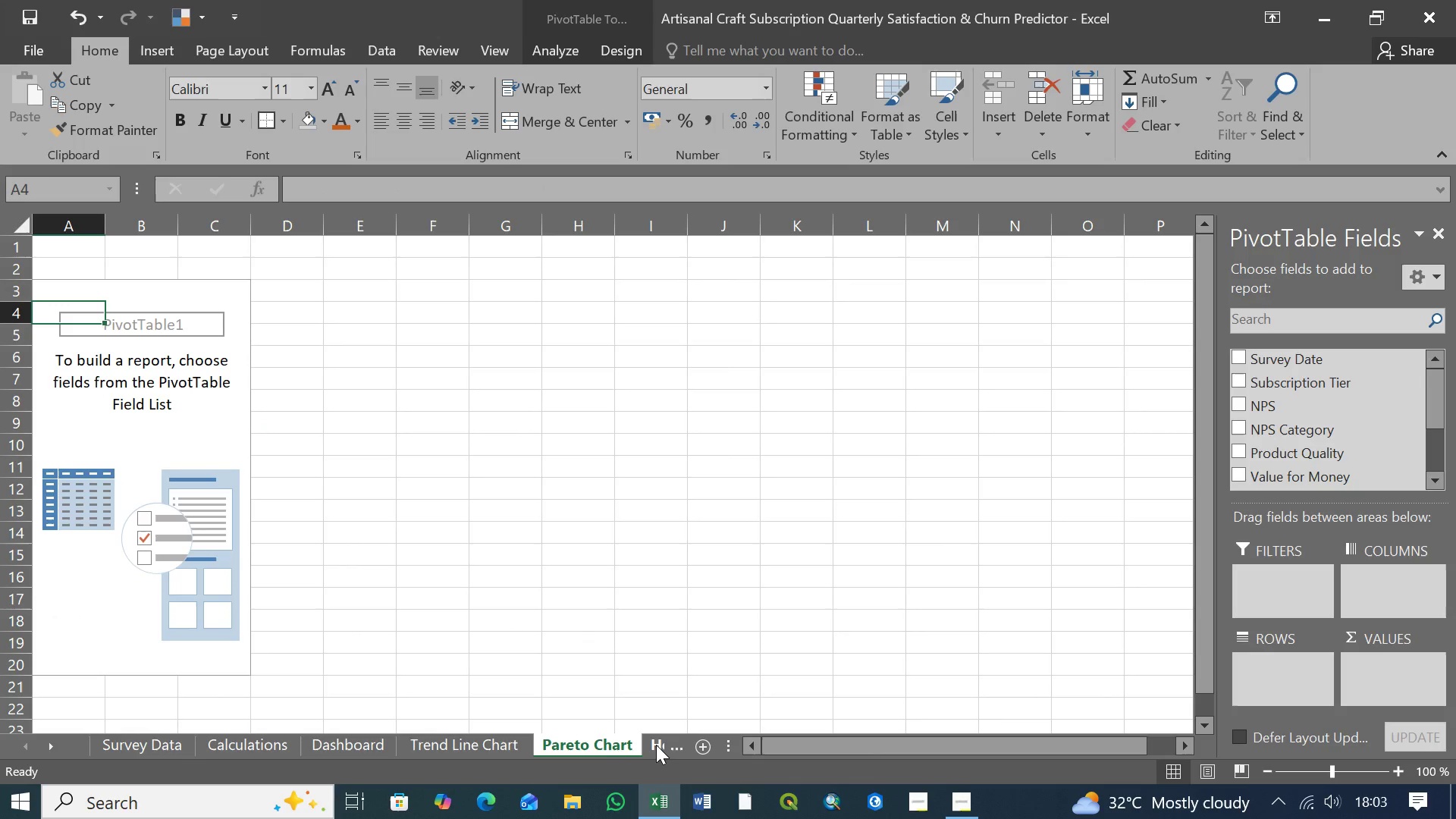 
left_click([656, 745])
 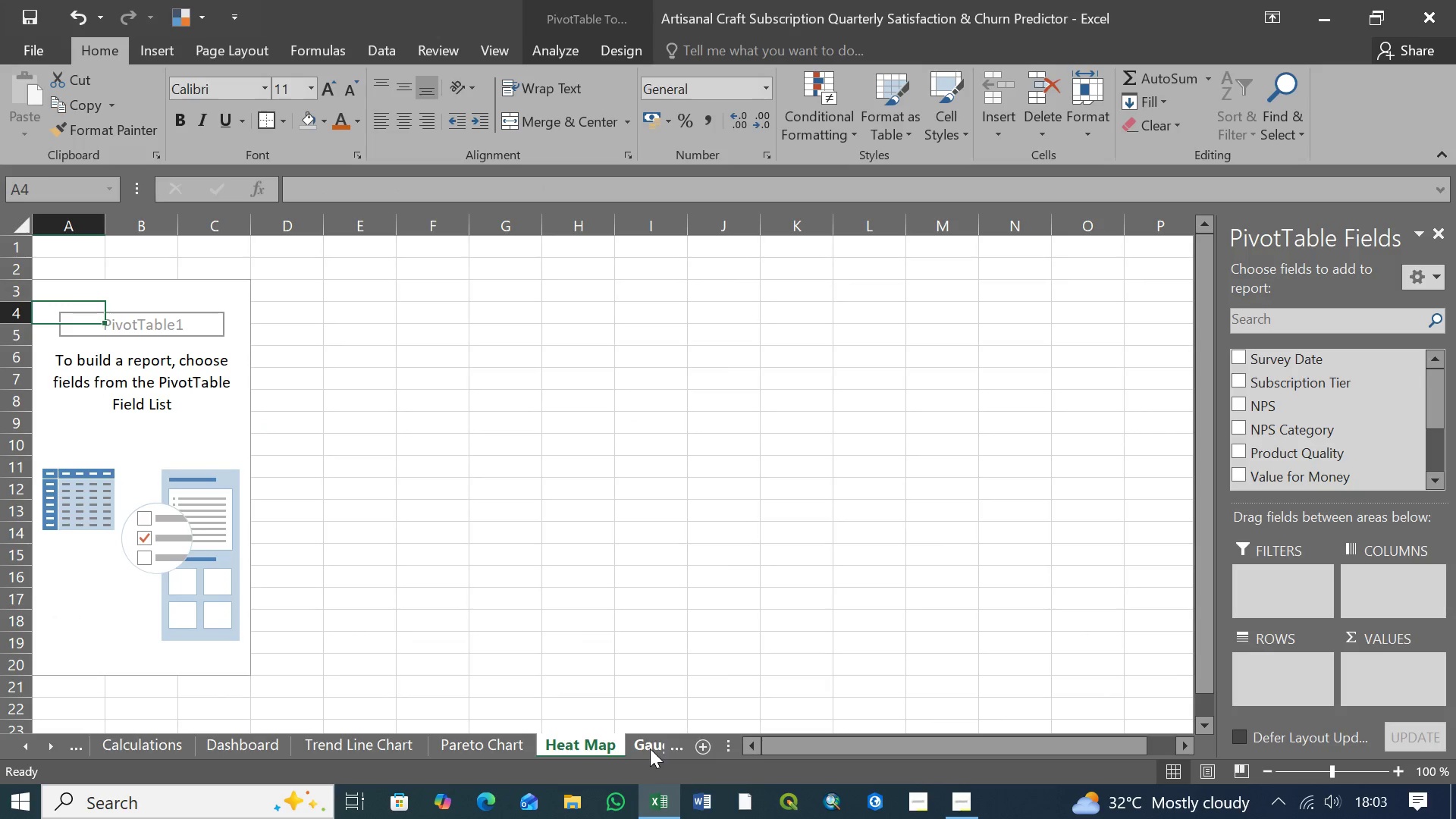 
left_click([650, 748])
 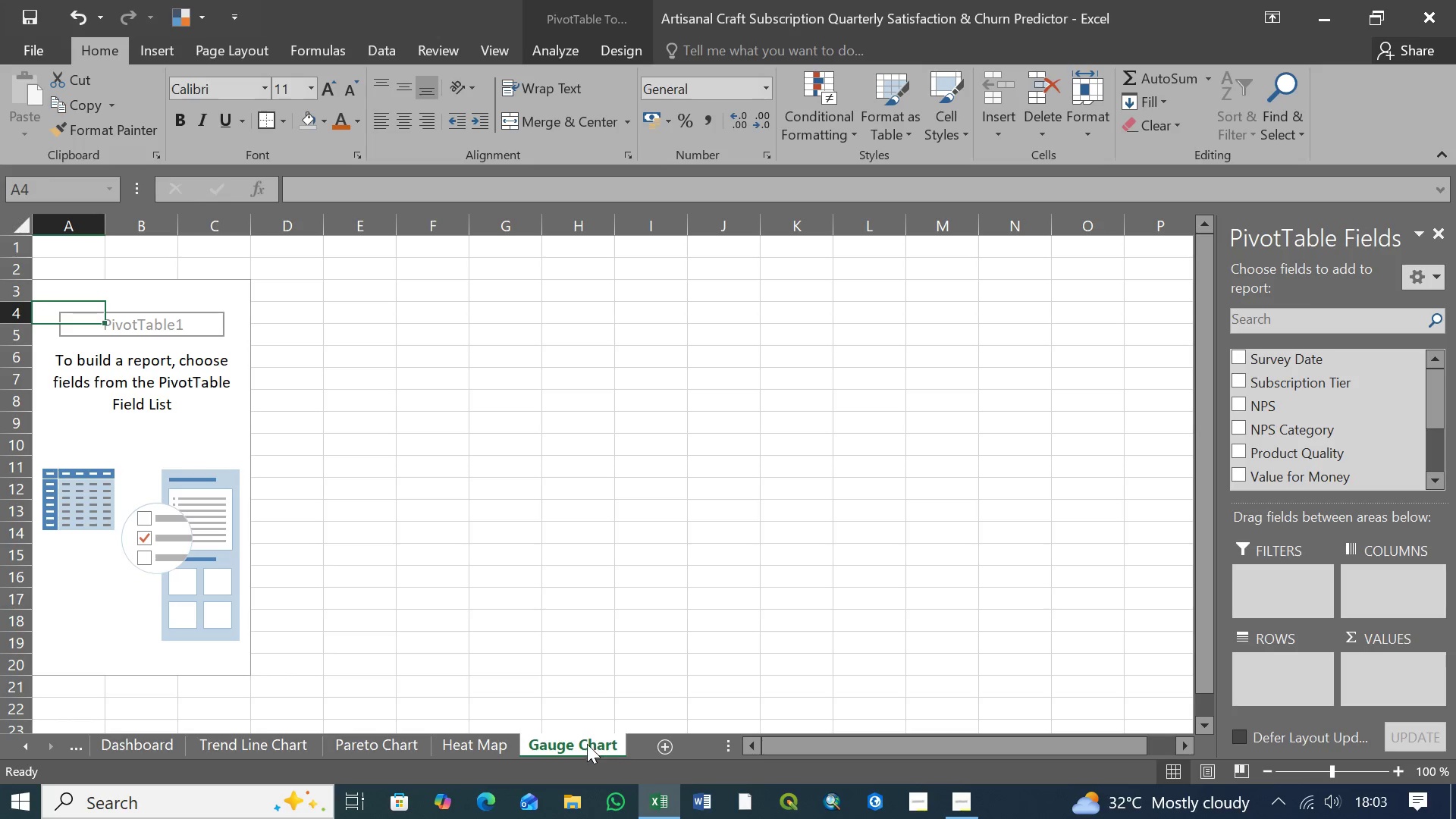 
left_click([559, 741])
 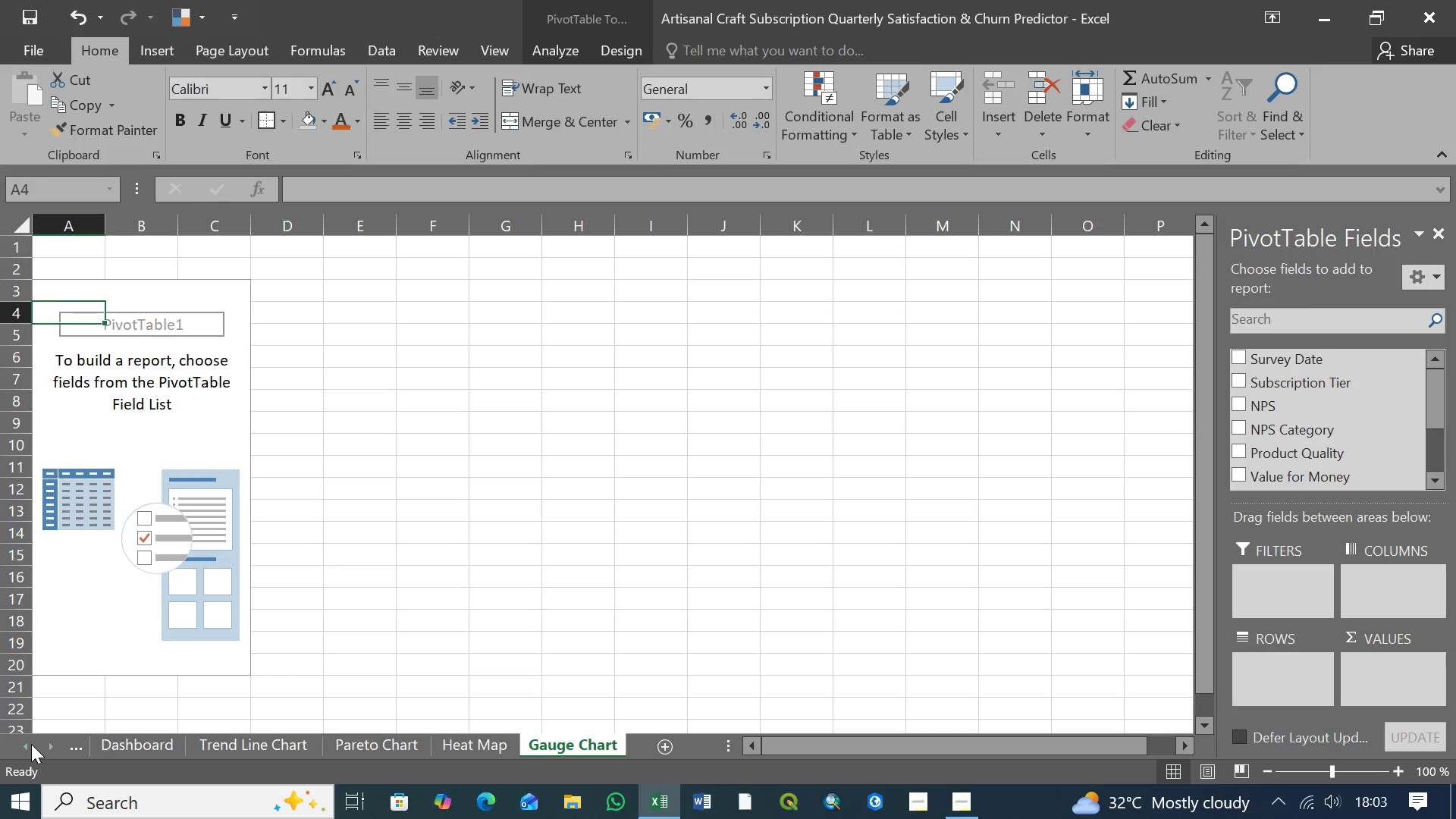 
double_click([30, 744])
 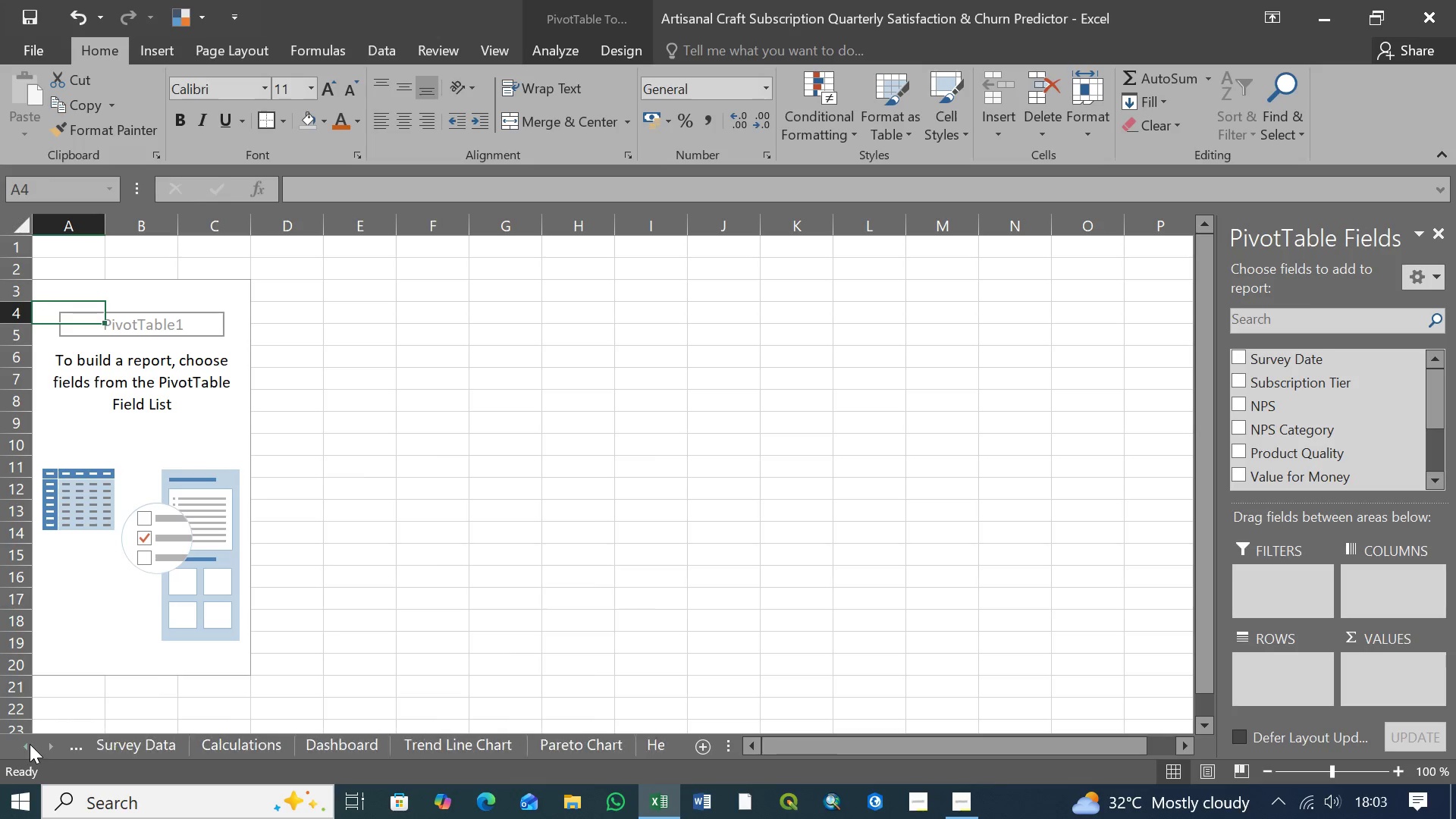 
triple_click([30, 744])
 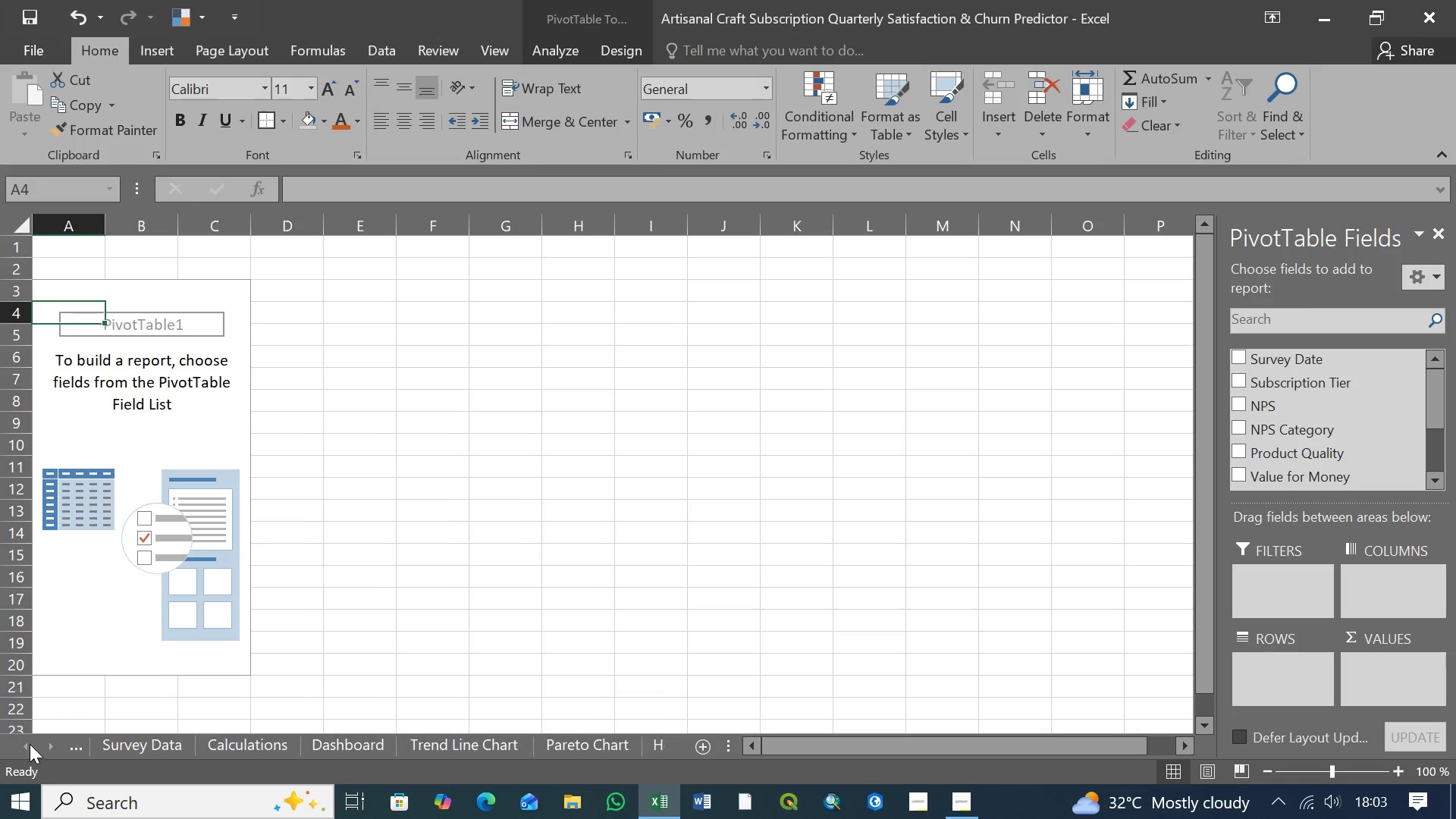 
triple_click([30, 744])
 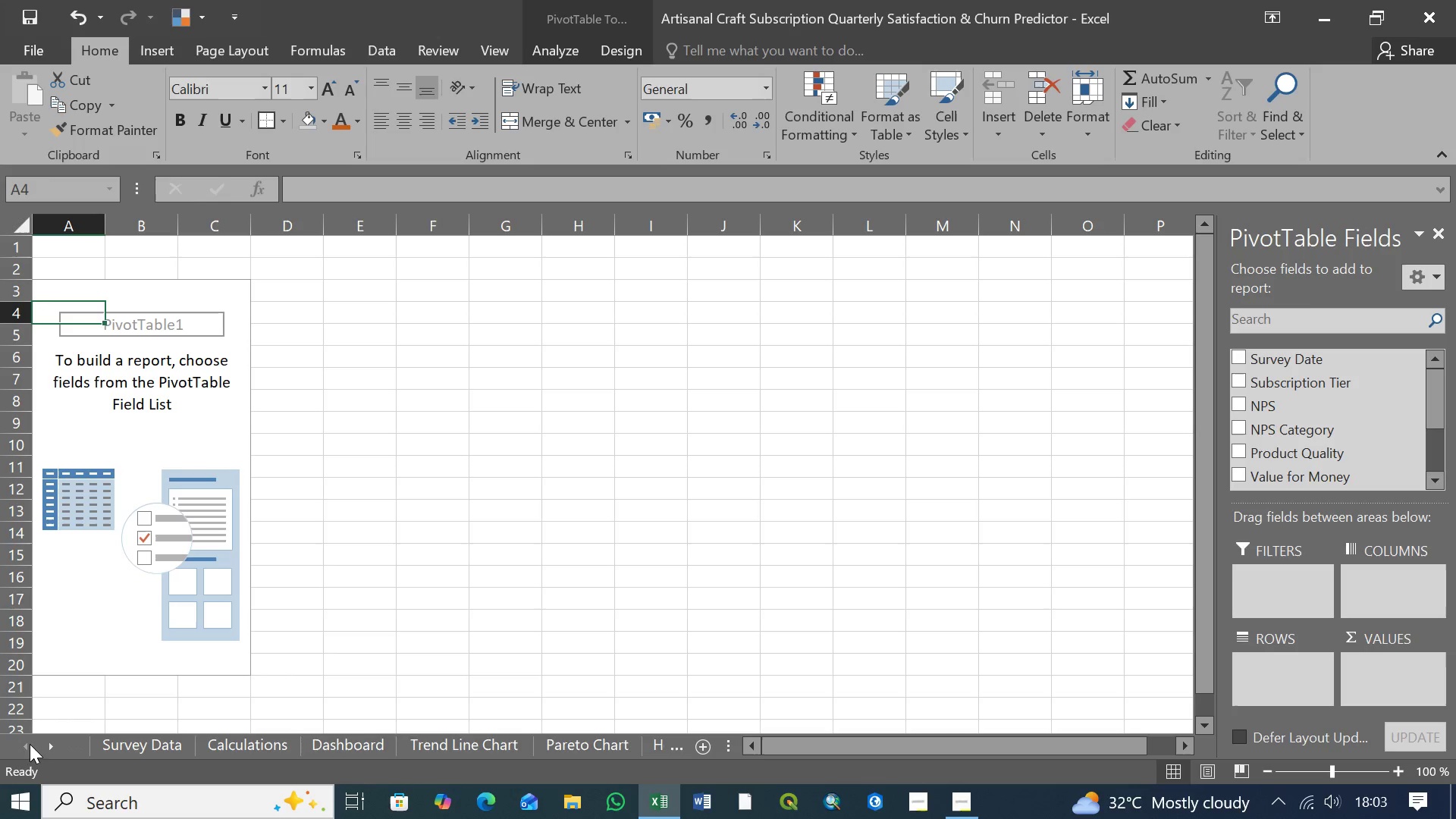 
triple_click([30, 744])
 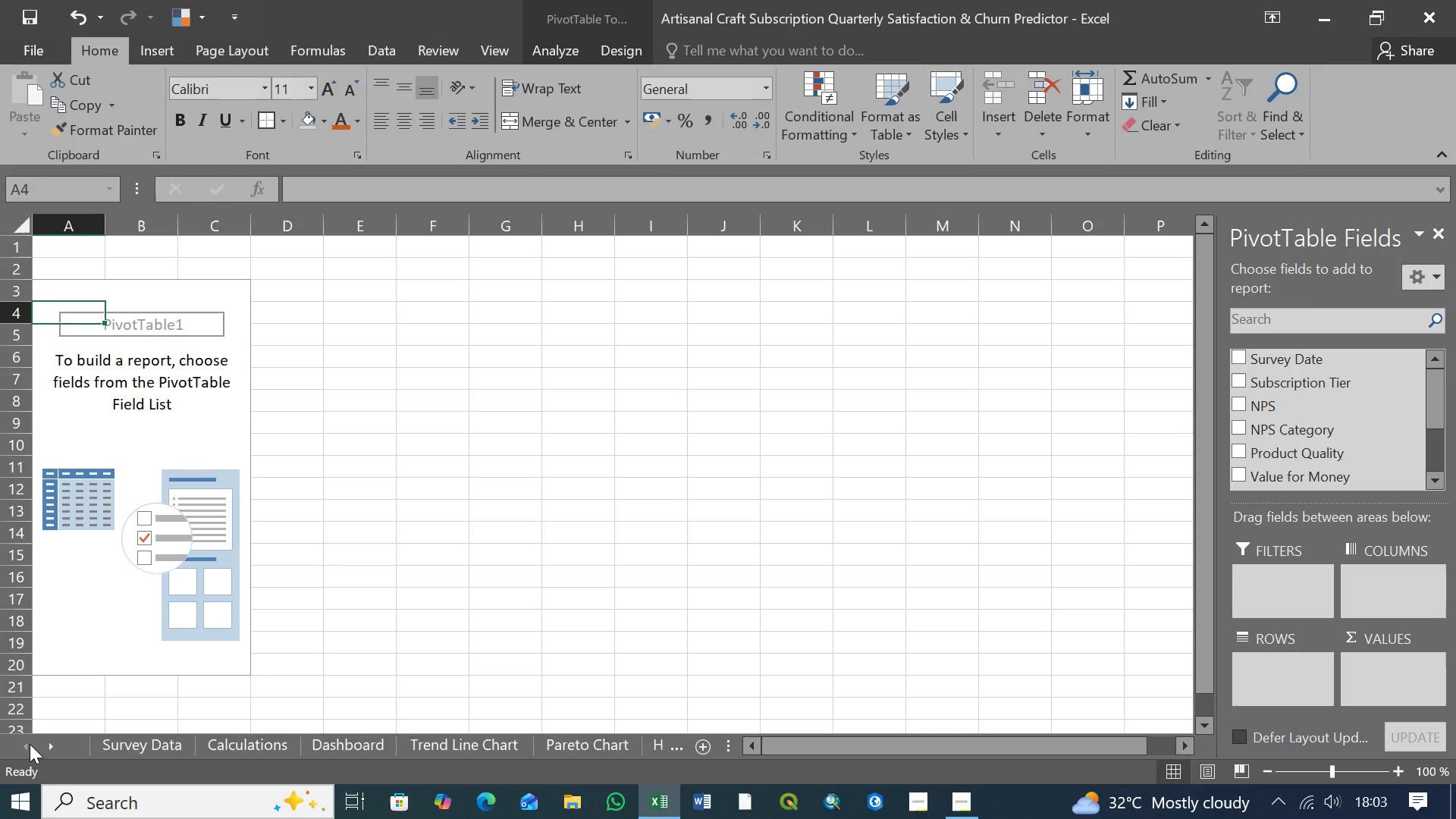 
triple_click([30, 744])
 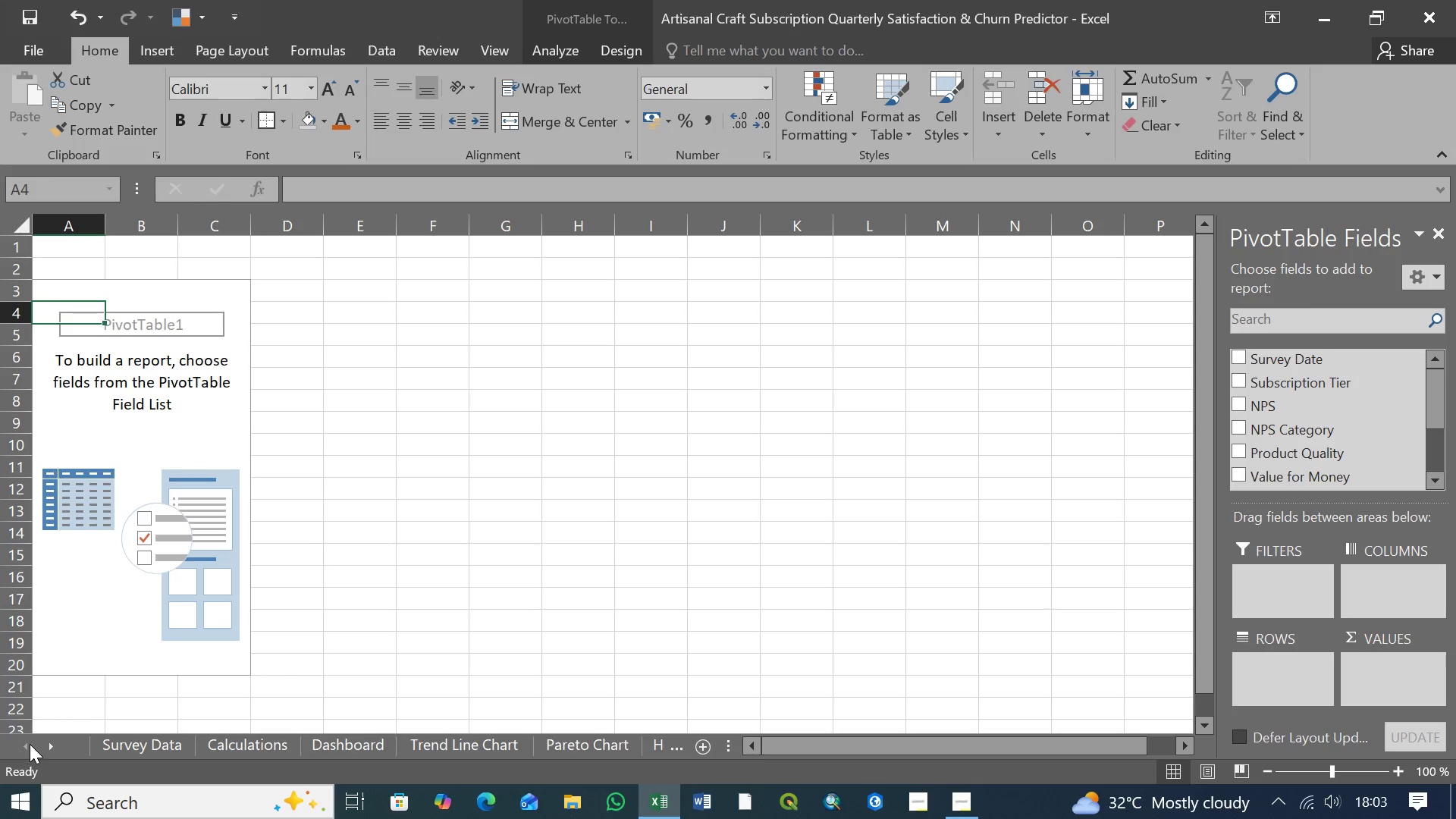 
triple_click([30, 744])
 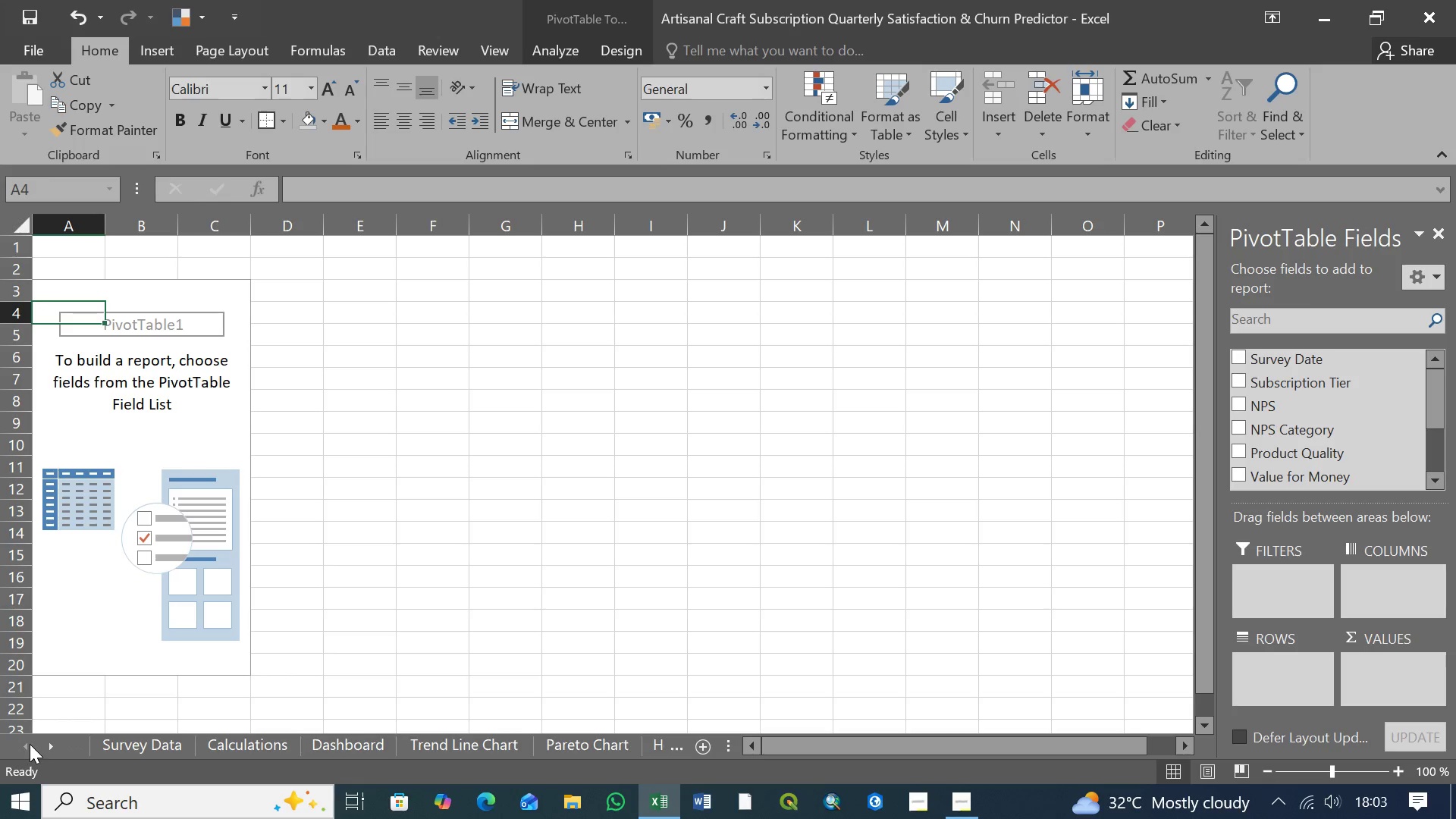 
triple_click([30, 744])
 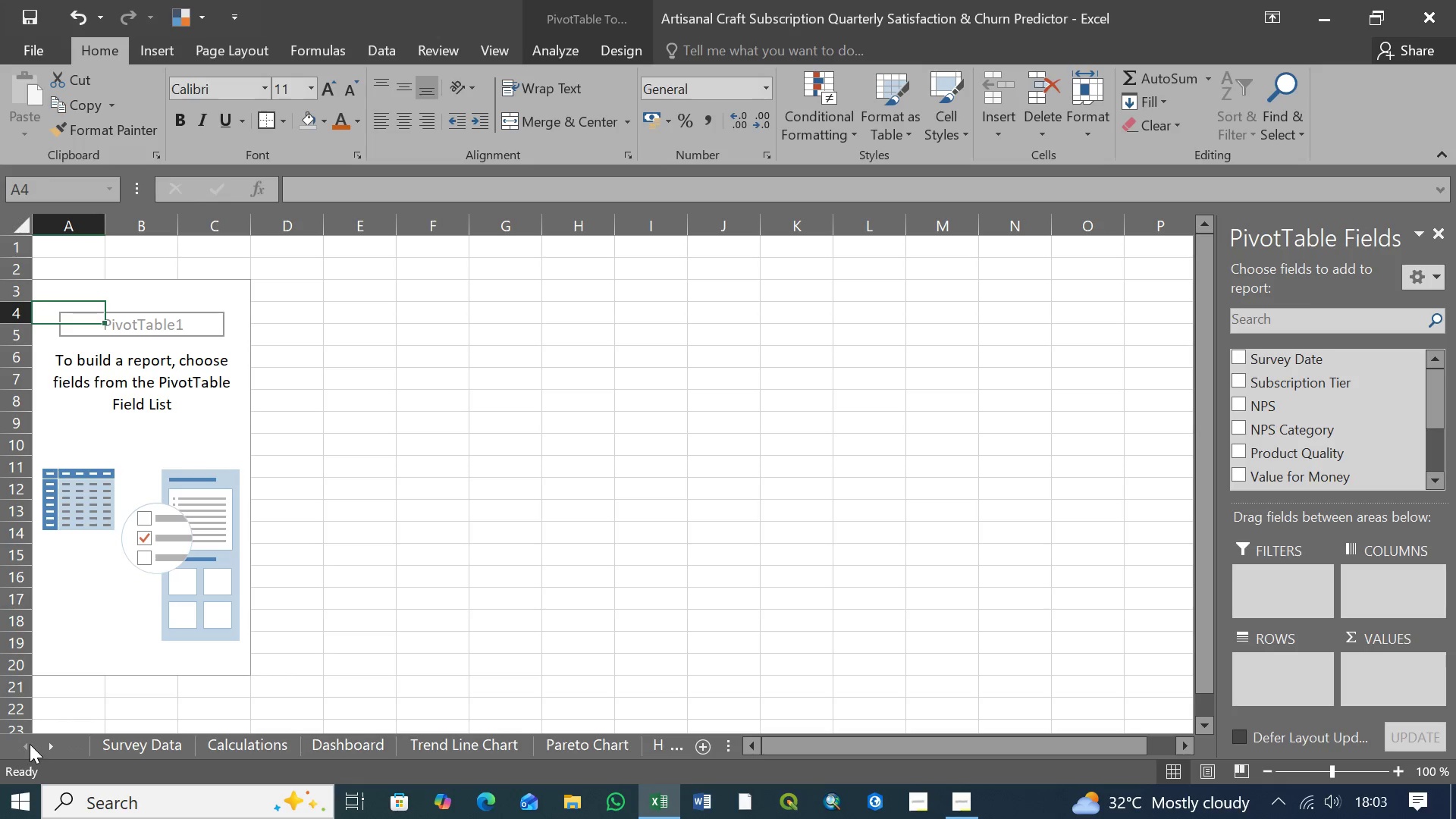 
triple_click([30, 744])
 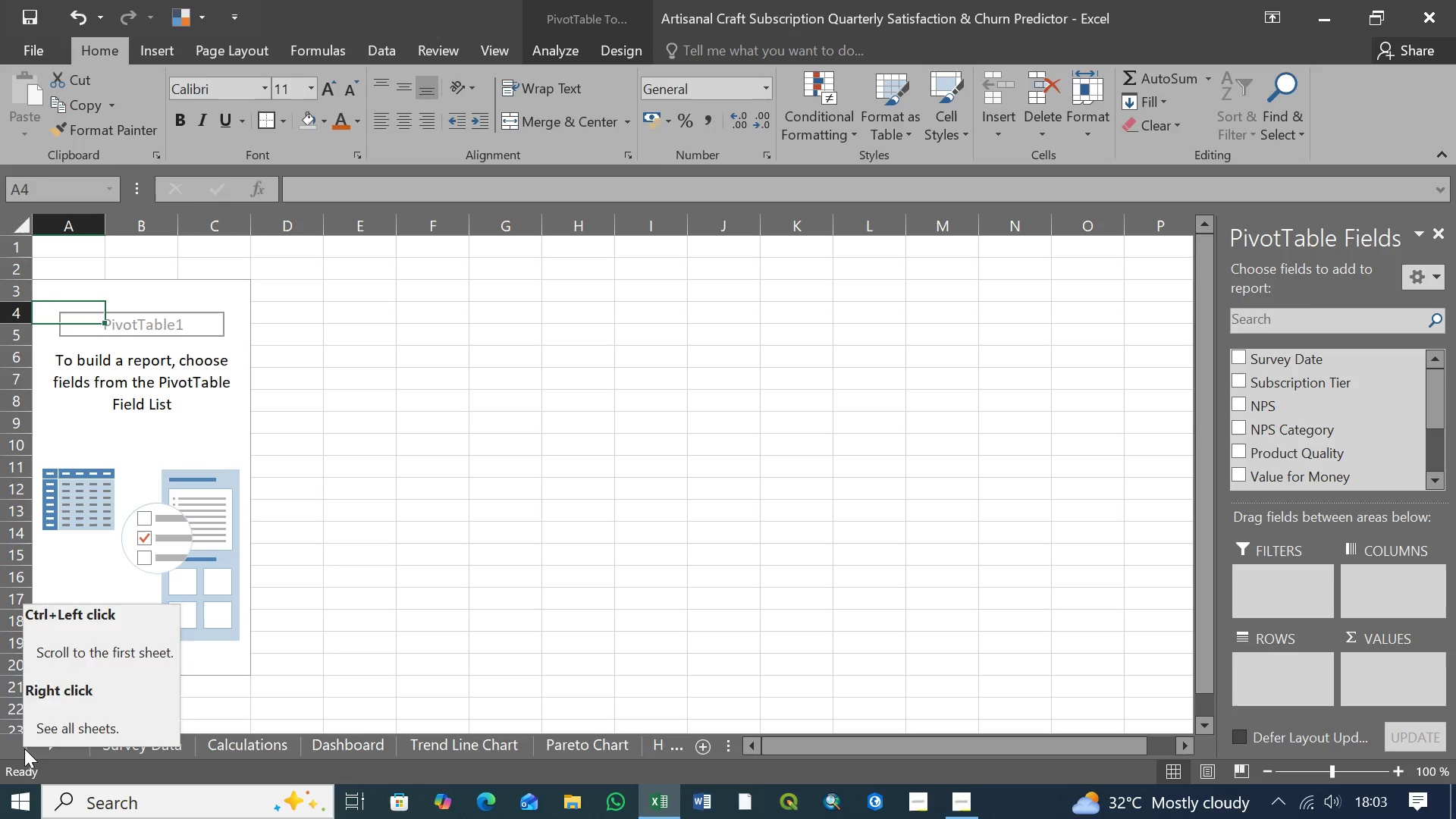 
double_click([24, 748])
 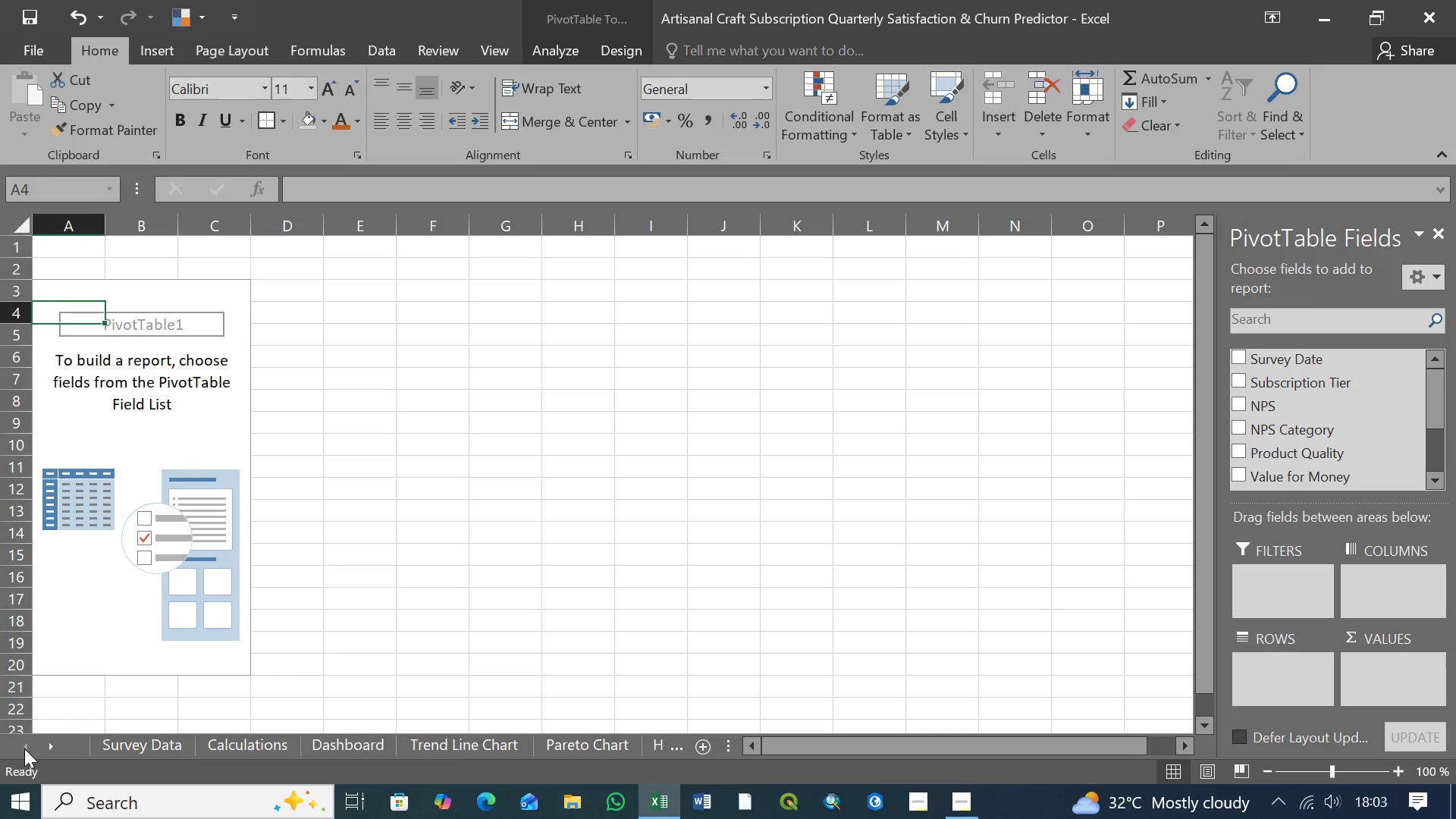 
triple_click([24, 748])
 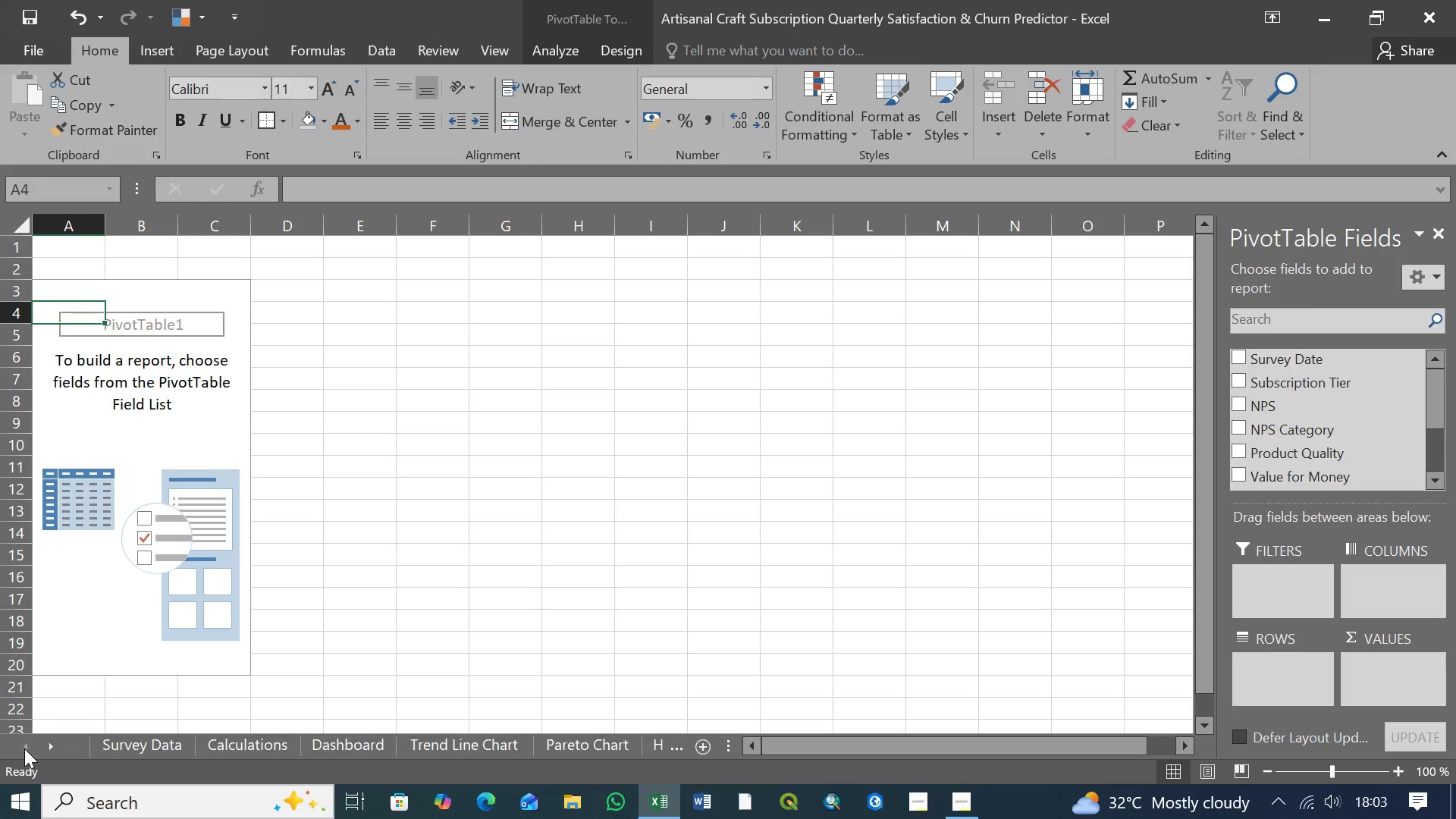 
triple_click([24, 748])
 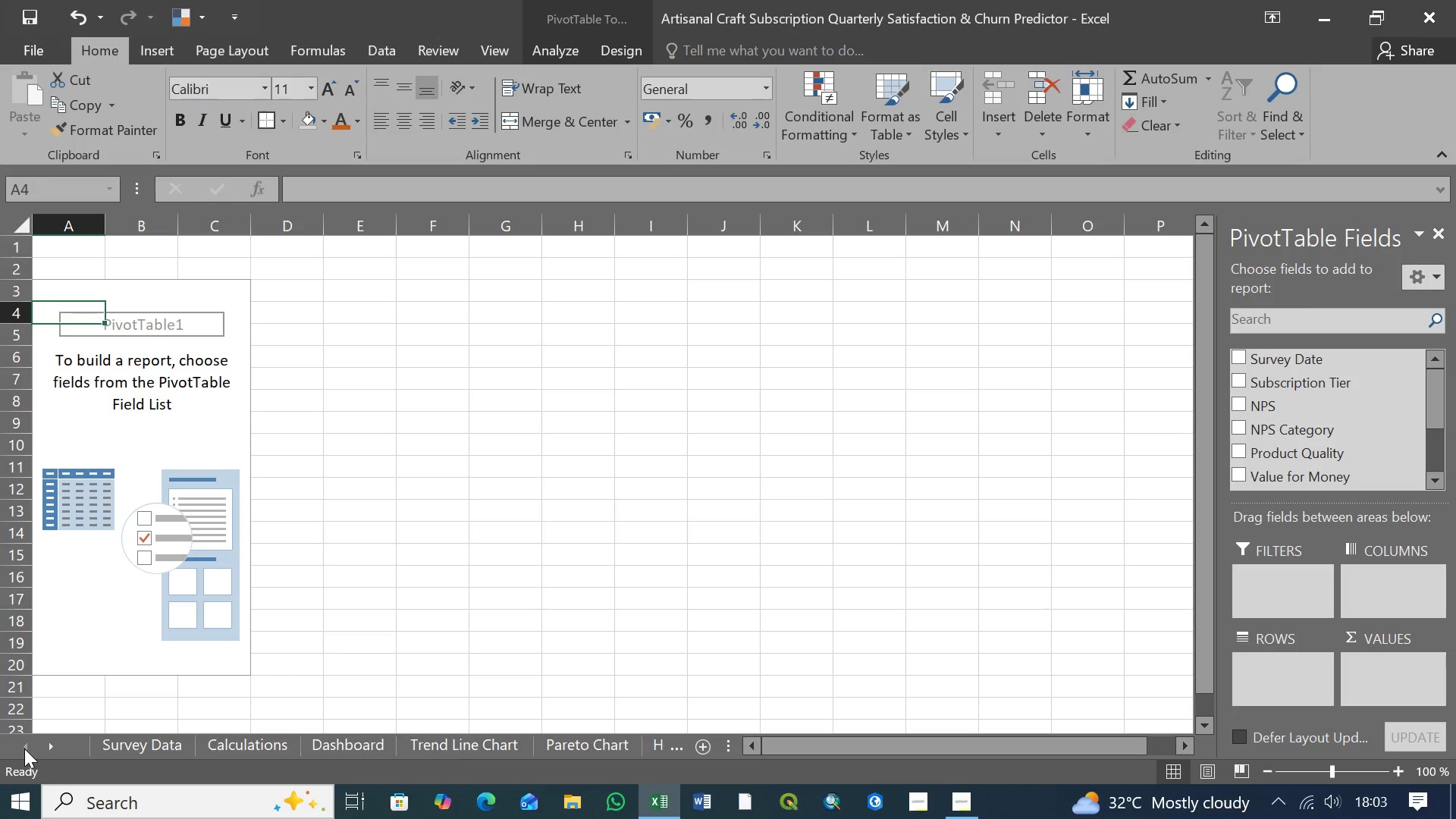 
triple_click([24, 748])
 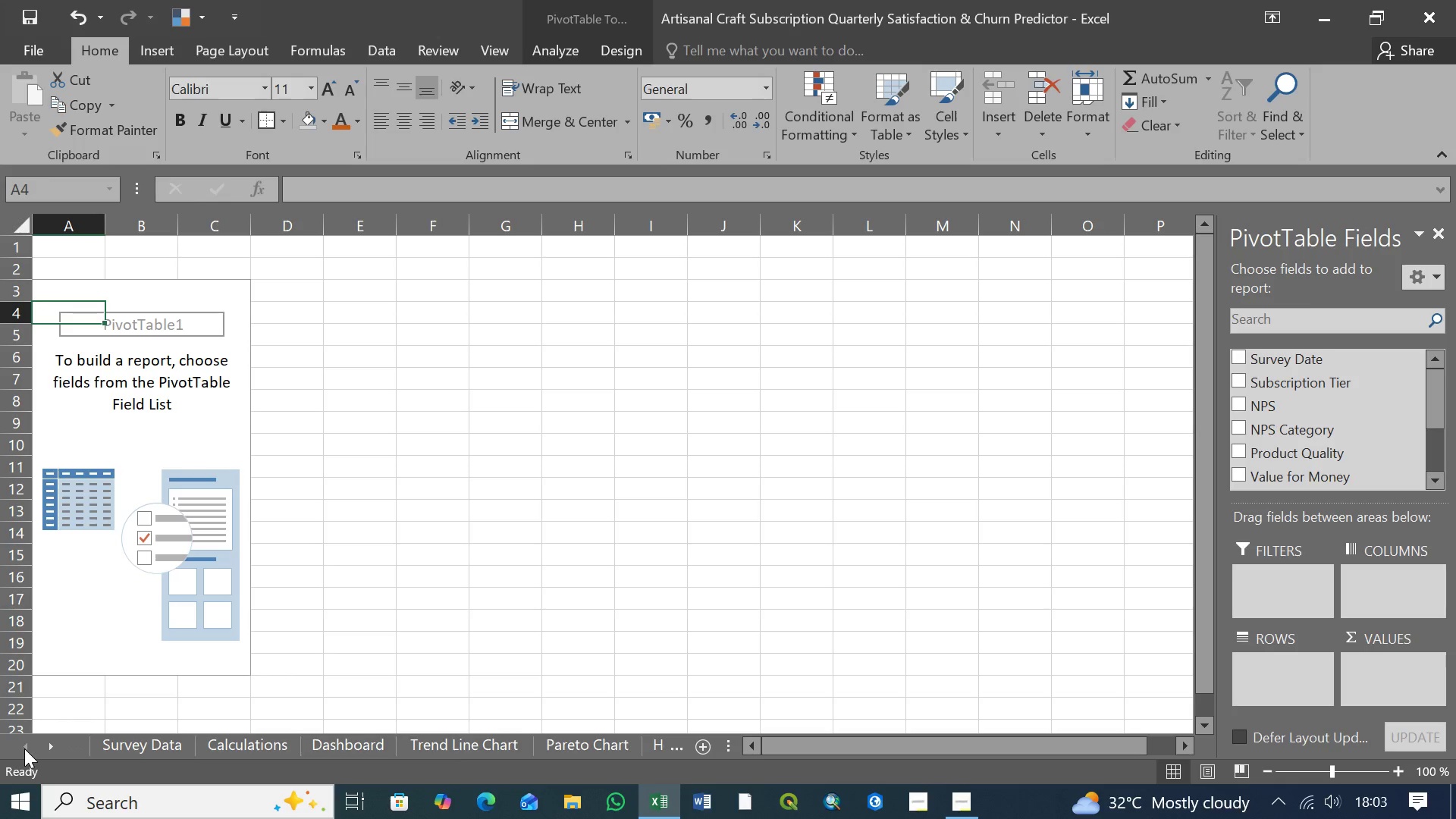 
triple_click([24, 748])
 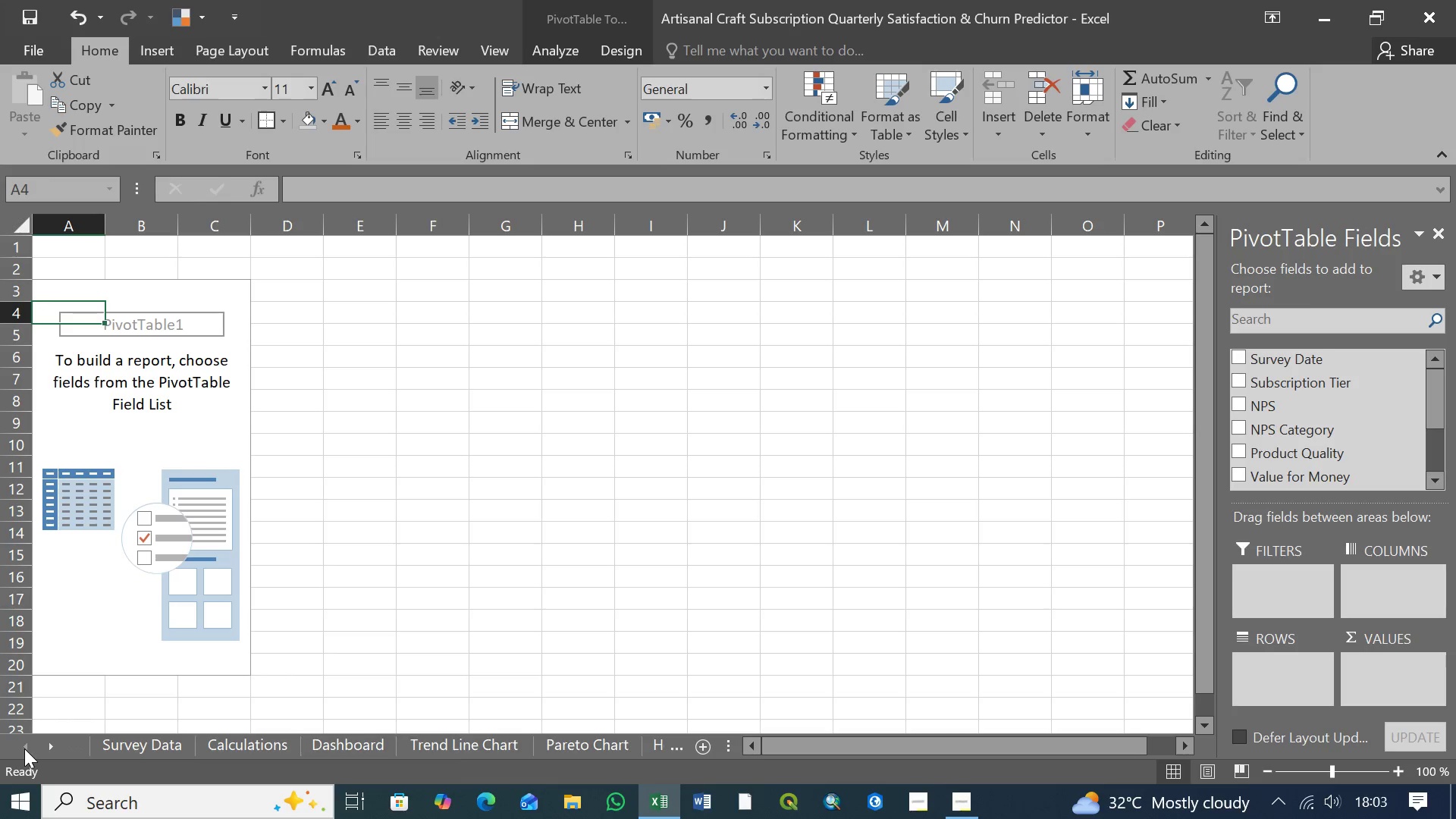 
triple_click([24, 748])
 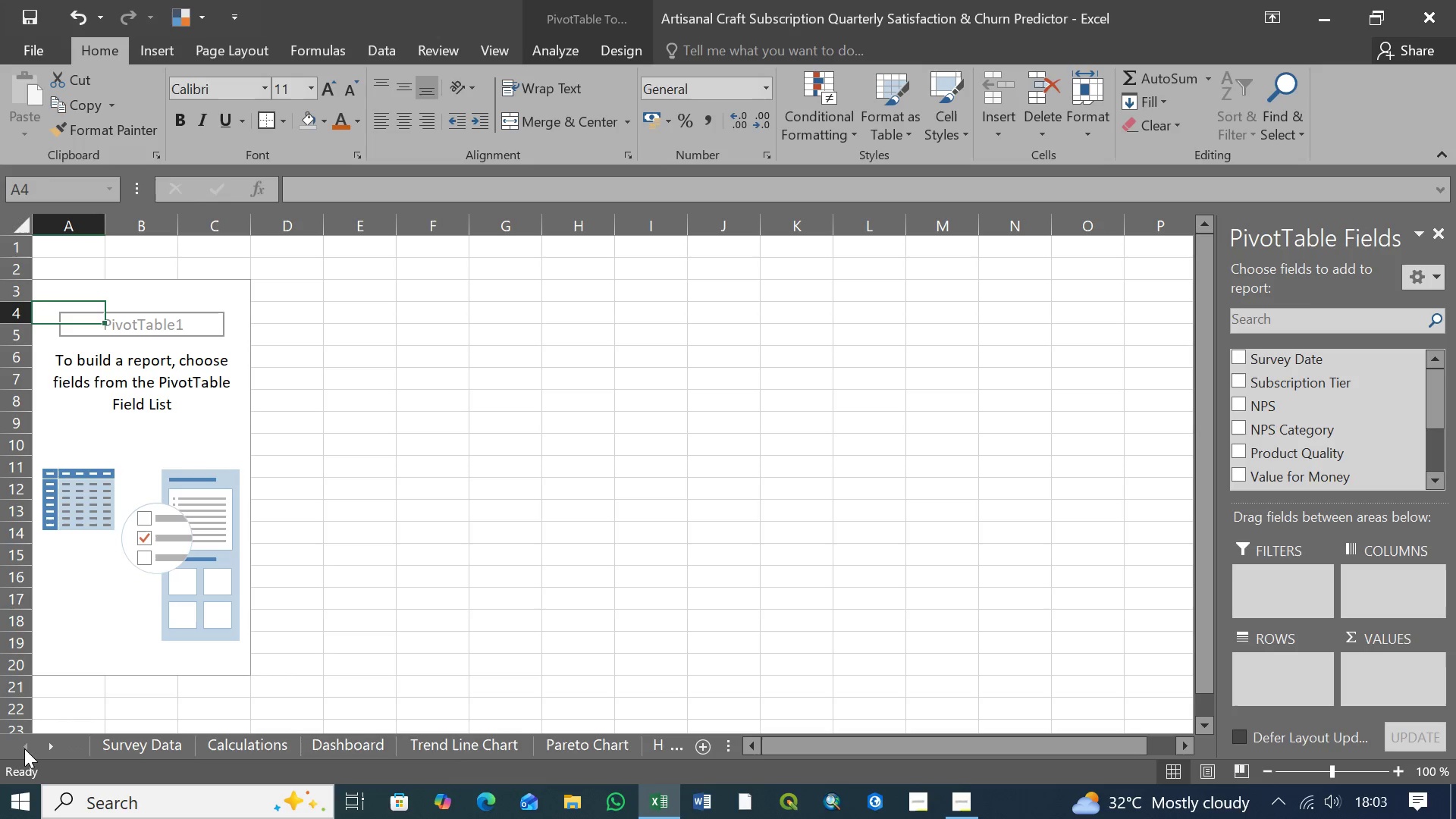 
triple_click([24, 748])
 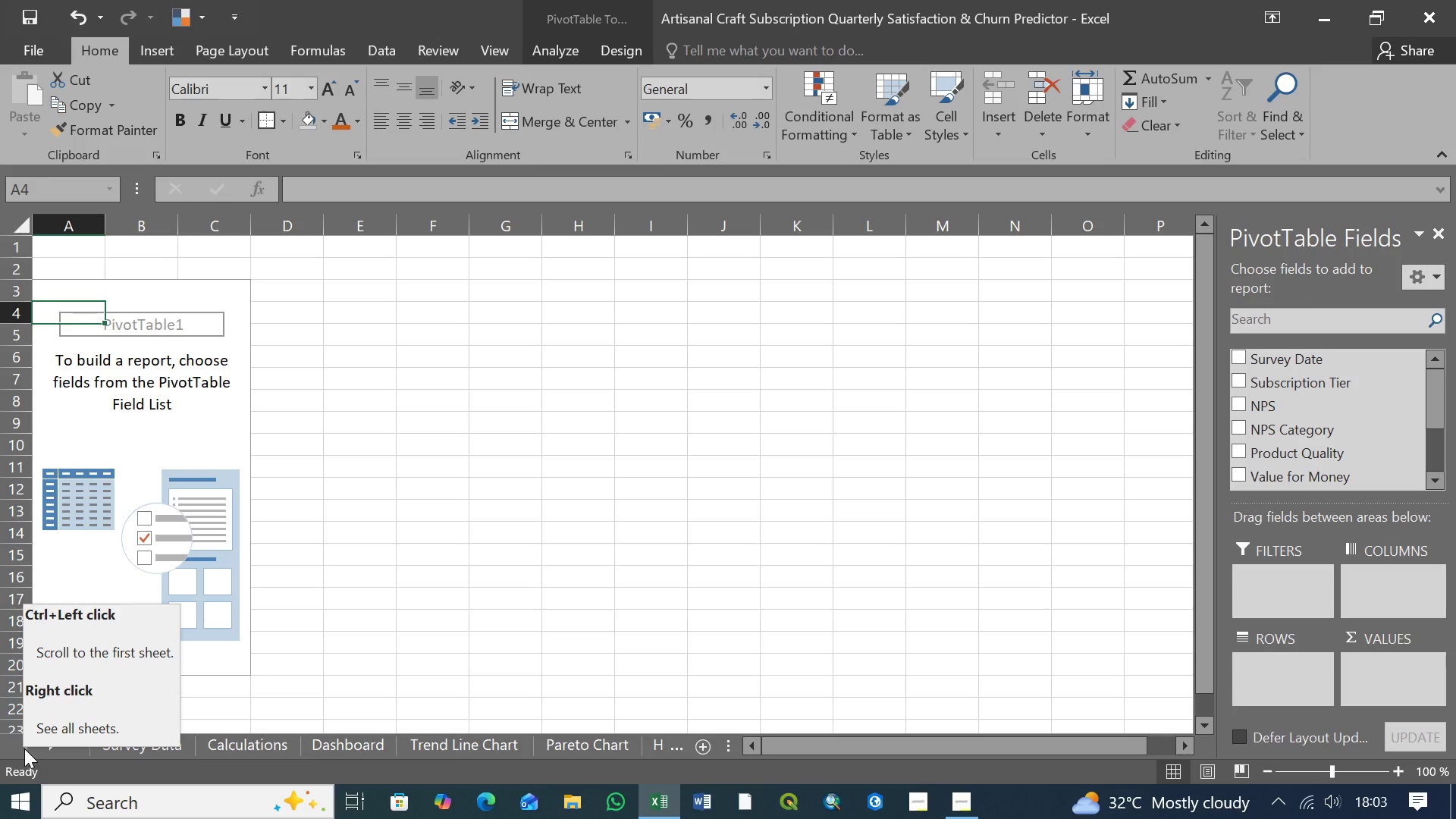 
left_click([24, 748])
 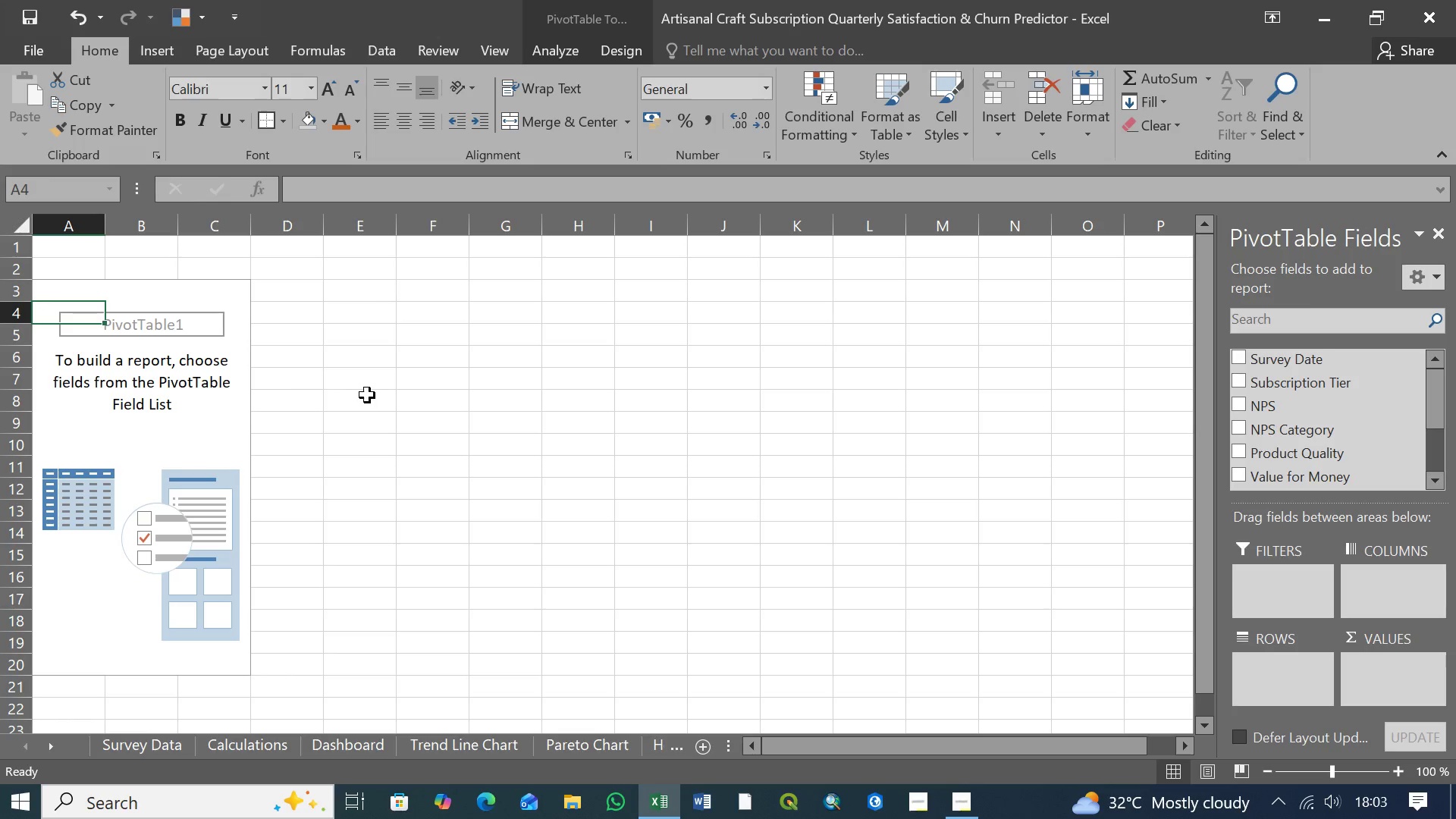 
wait(11.27)
 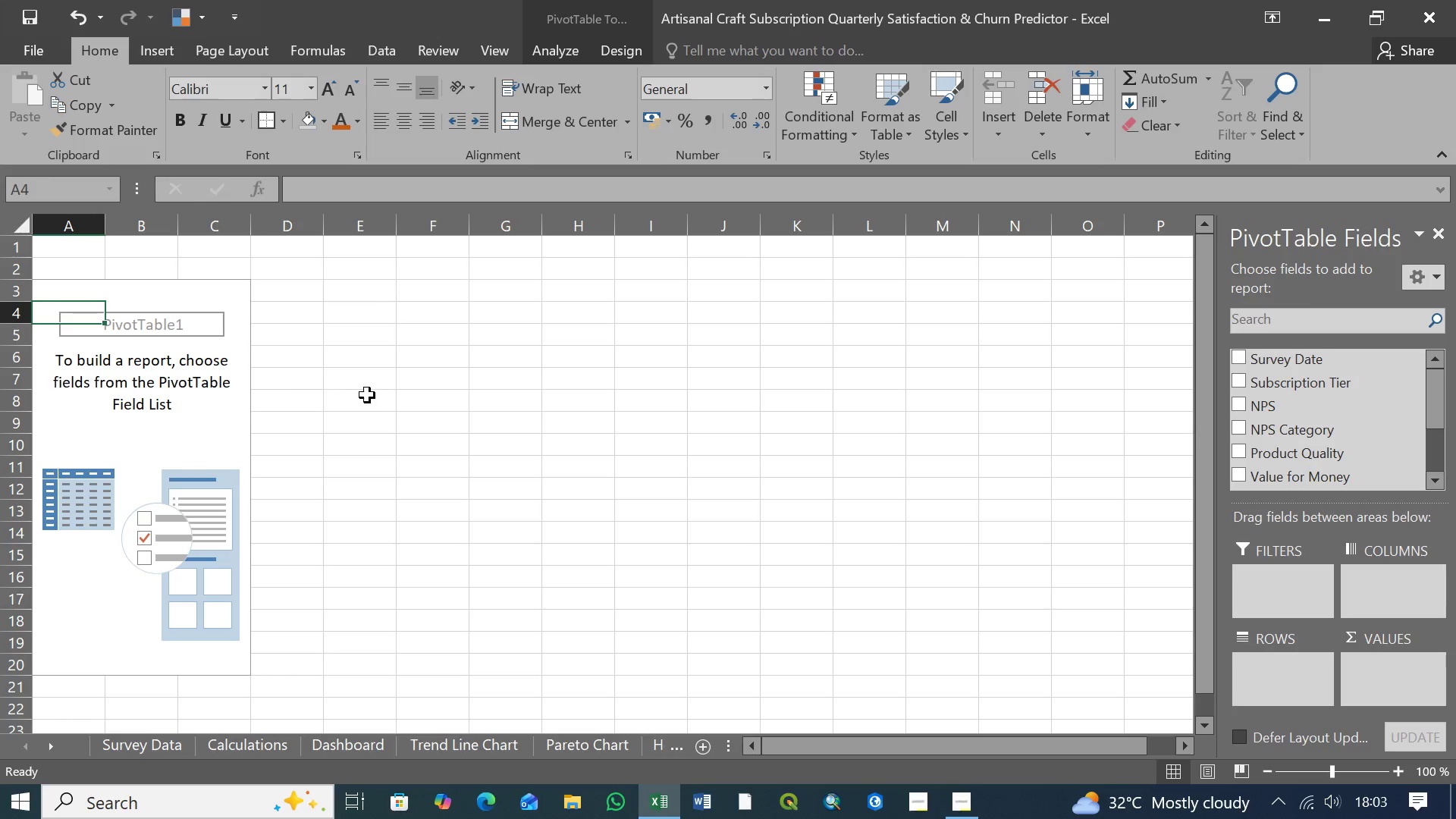 
left_click([346, 745])
 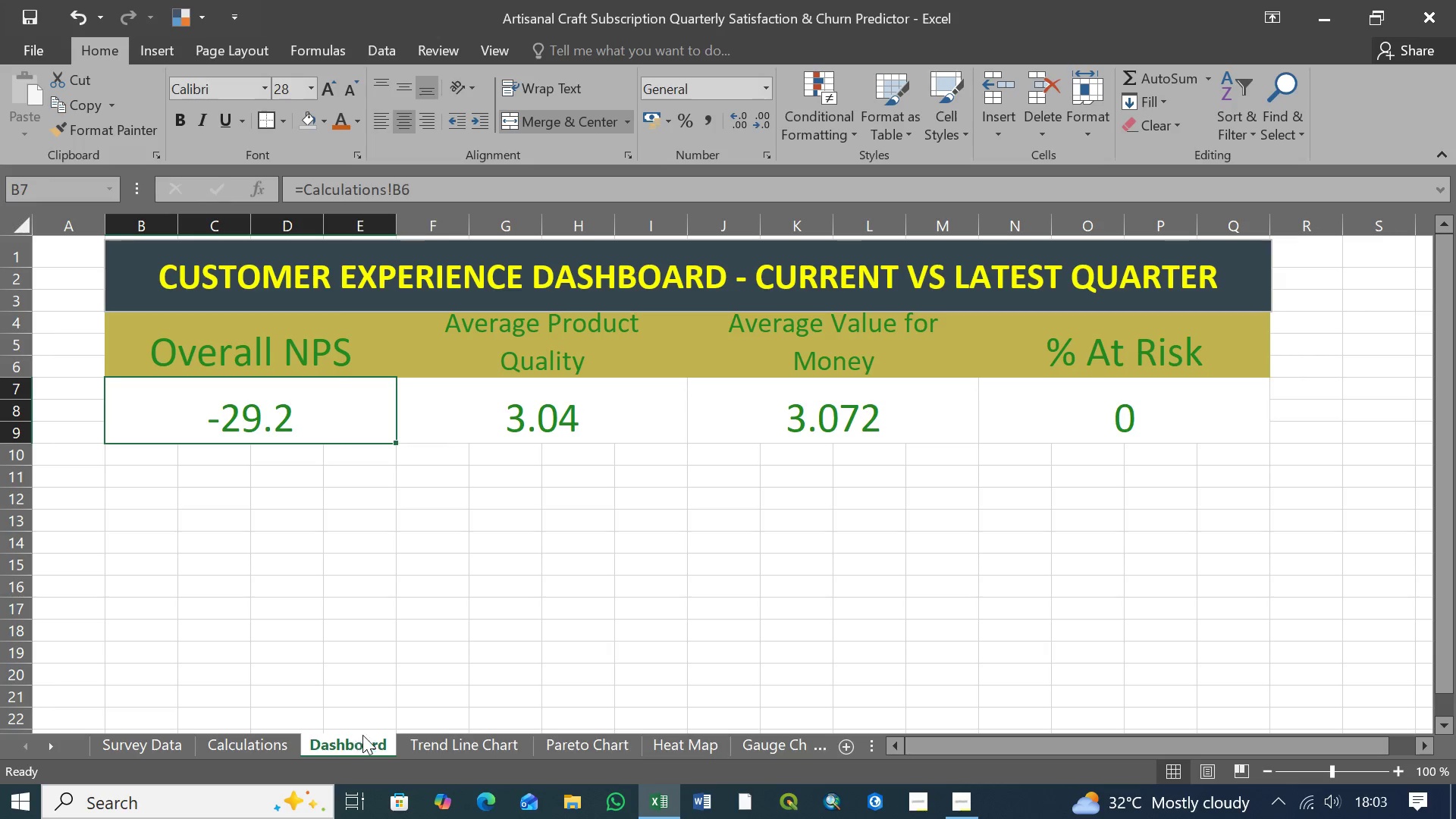 
left_click([486, 410])
 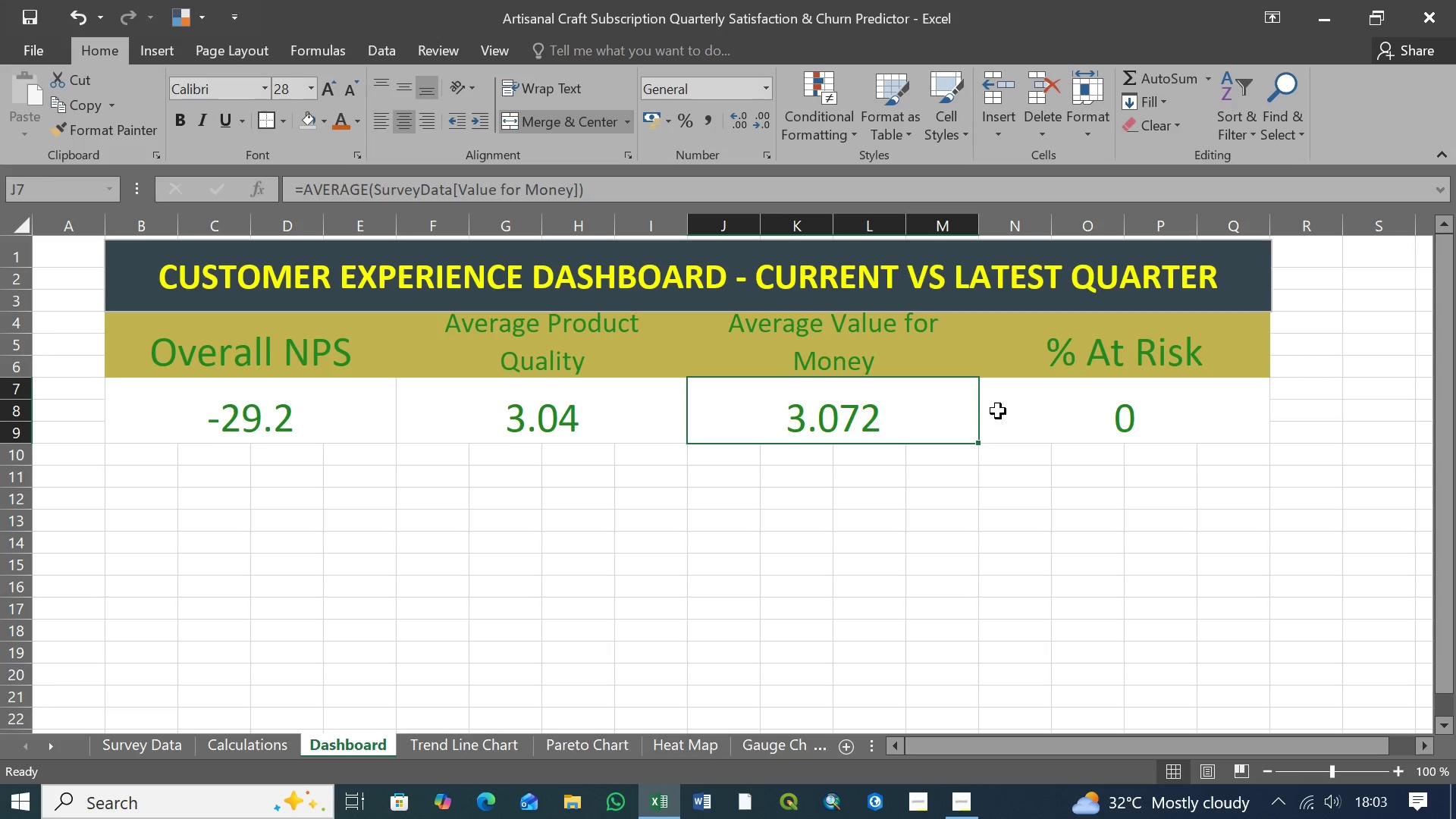 
double_click([1066, 411])
 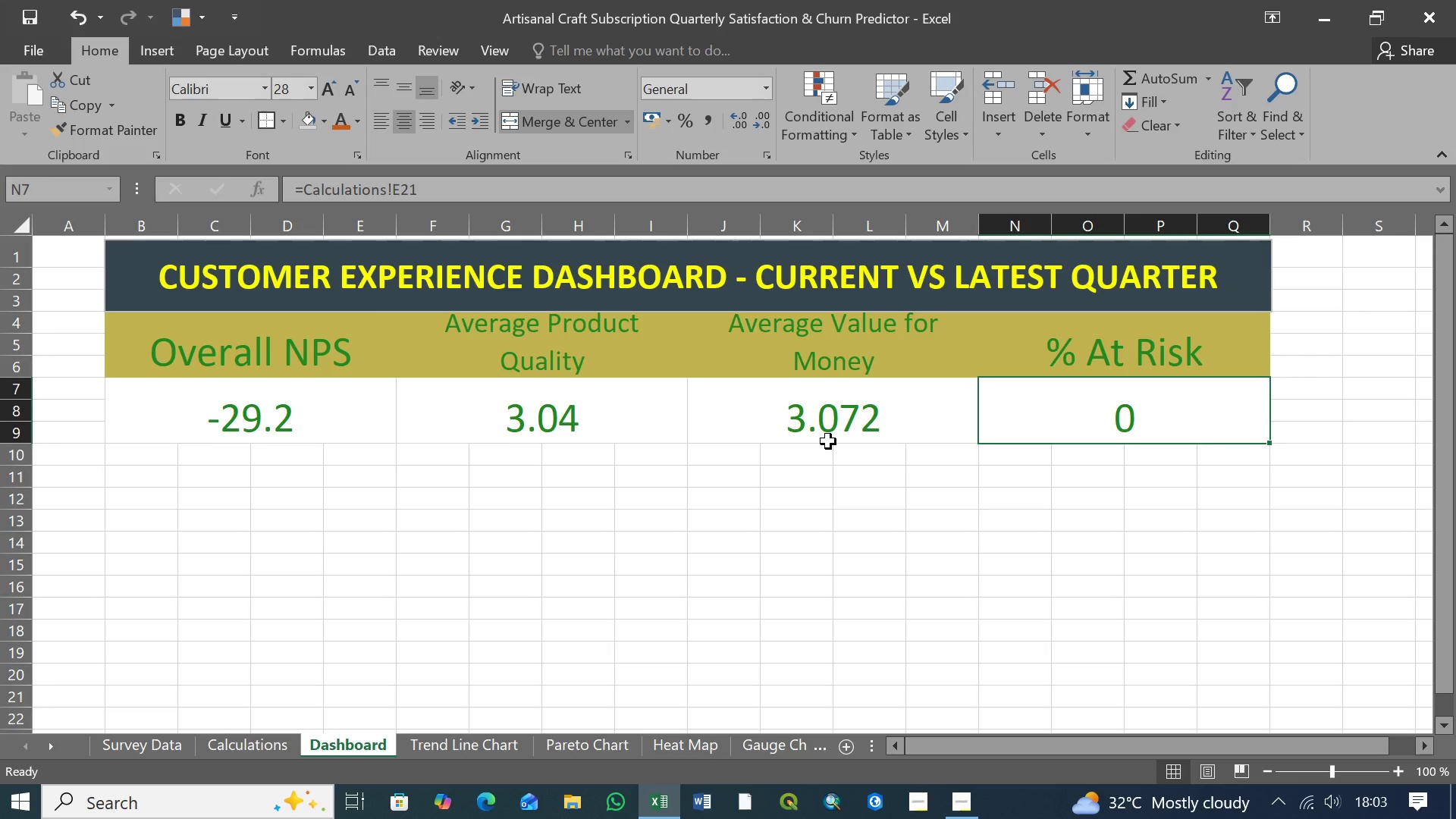 
wait(10.95)
 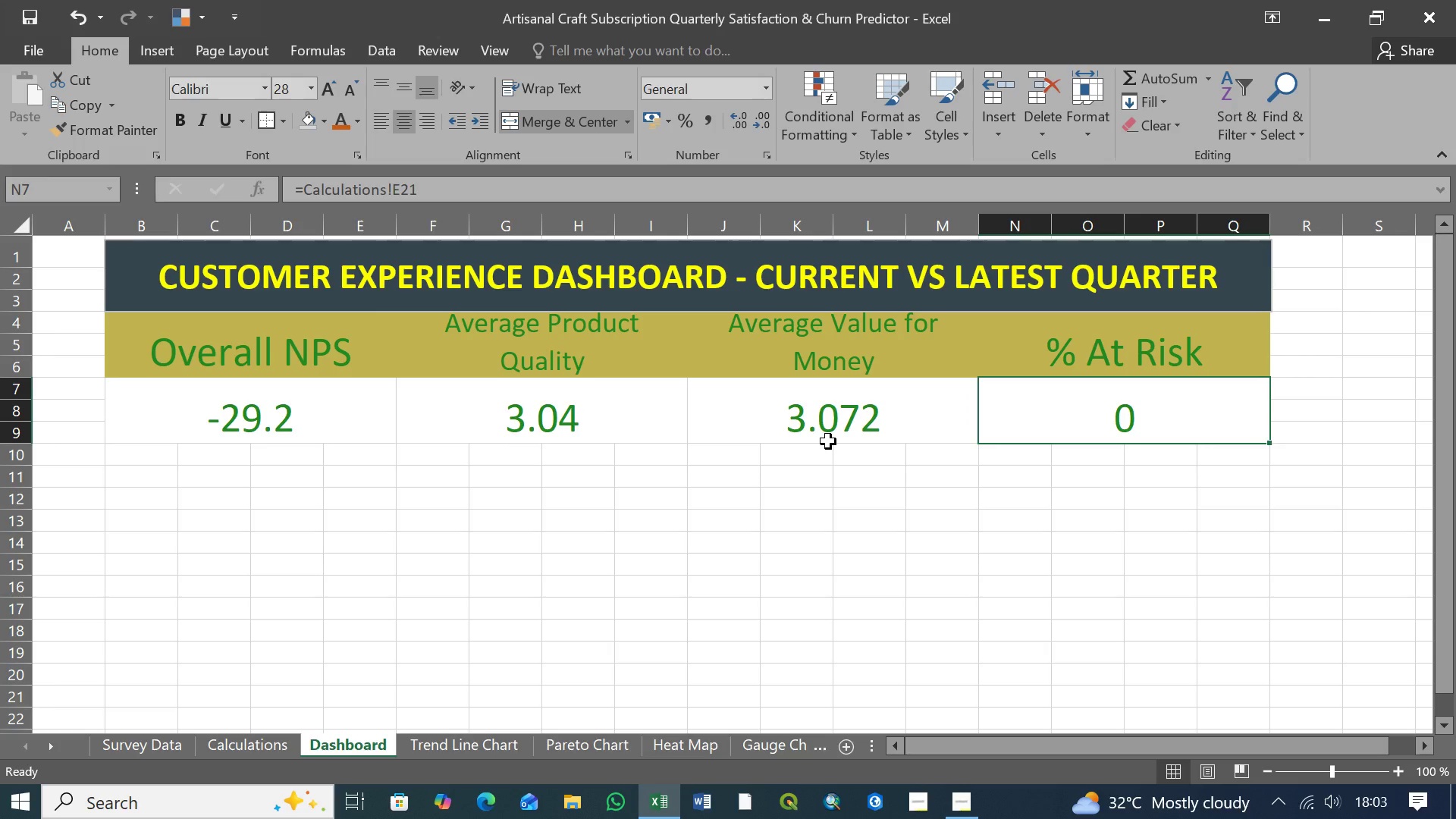 
left_click([874, 410])
 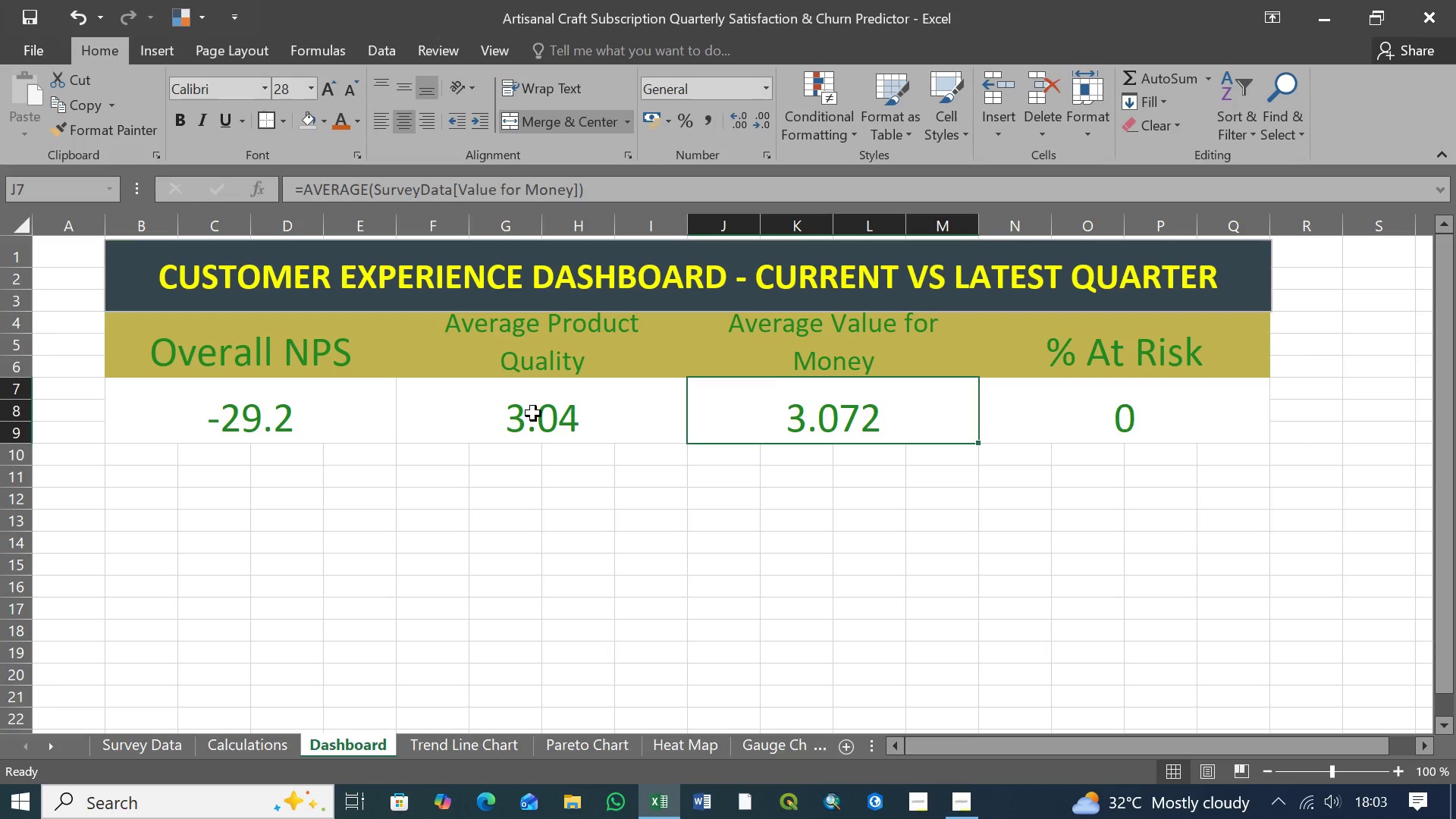 
left_click([533, 413])
 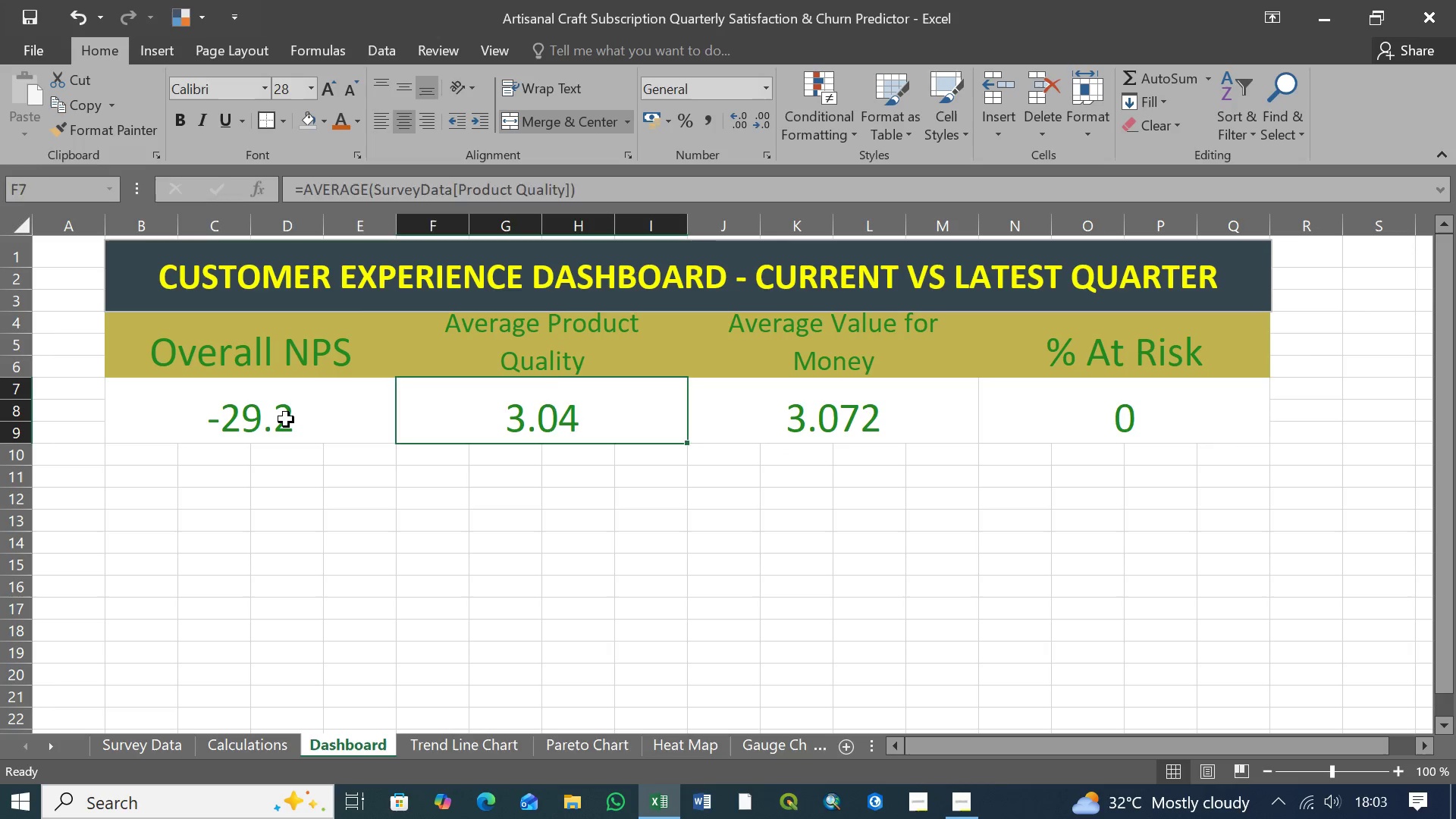 
left_click([286, 419])
 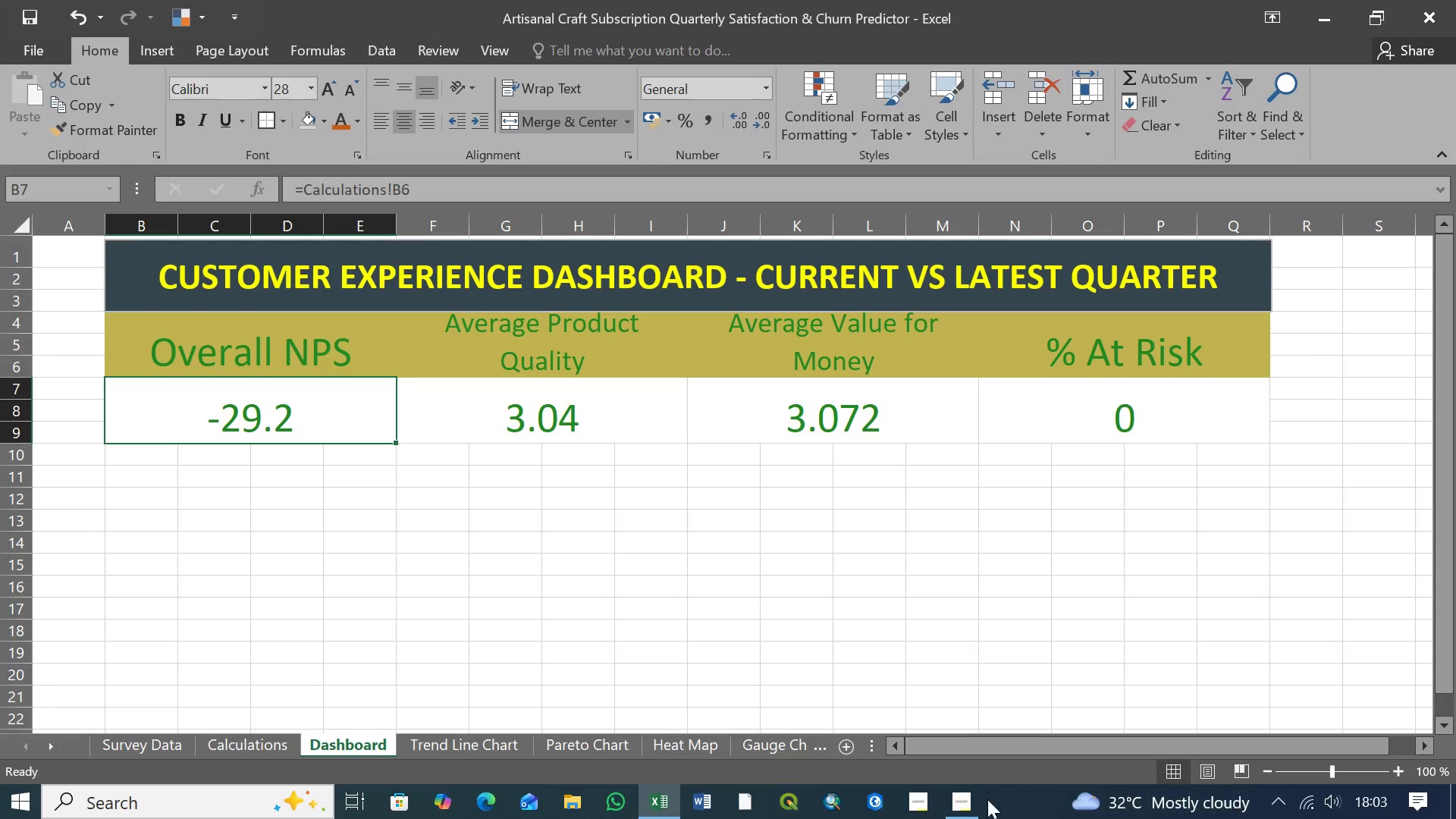 
left_click([962, 804])